 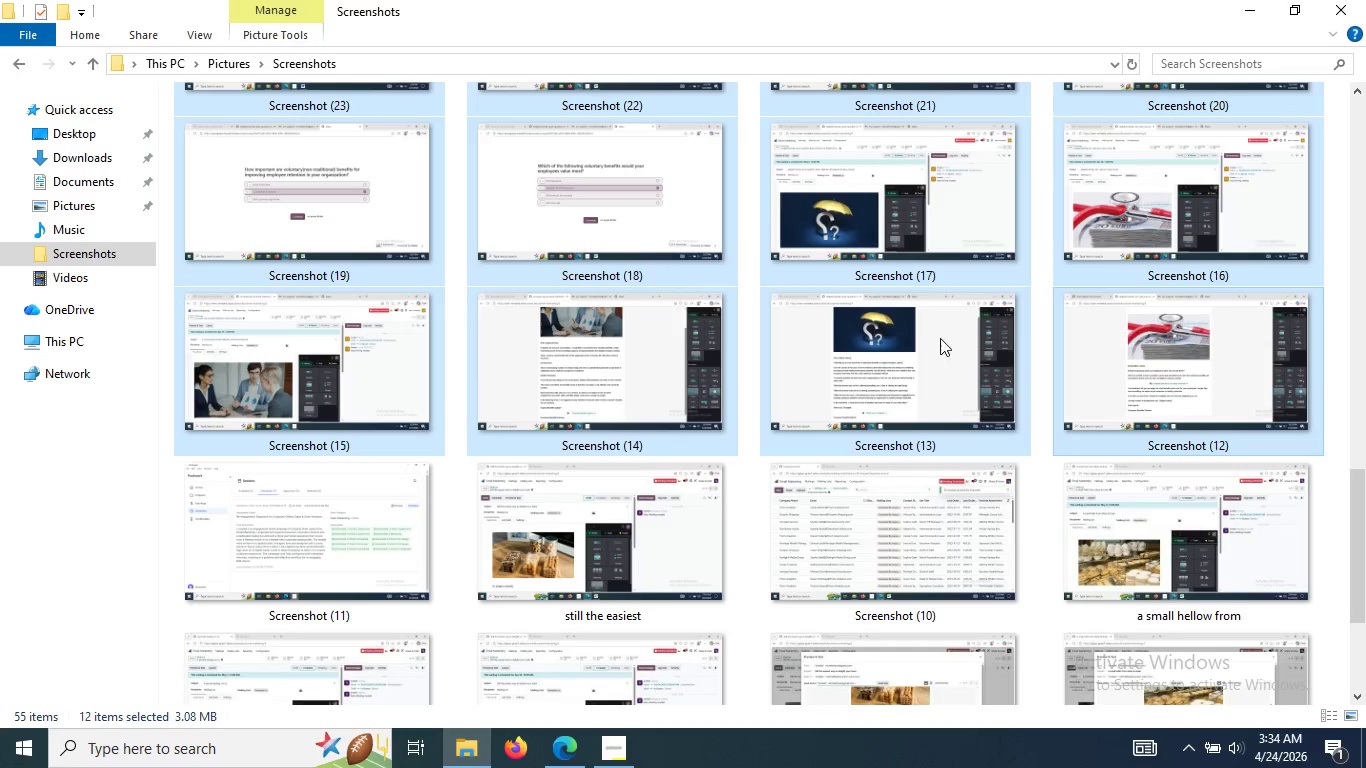 
left_click([362, 529])
 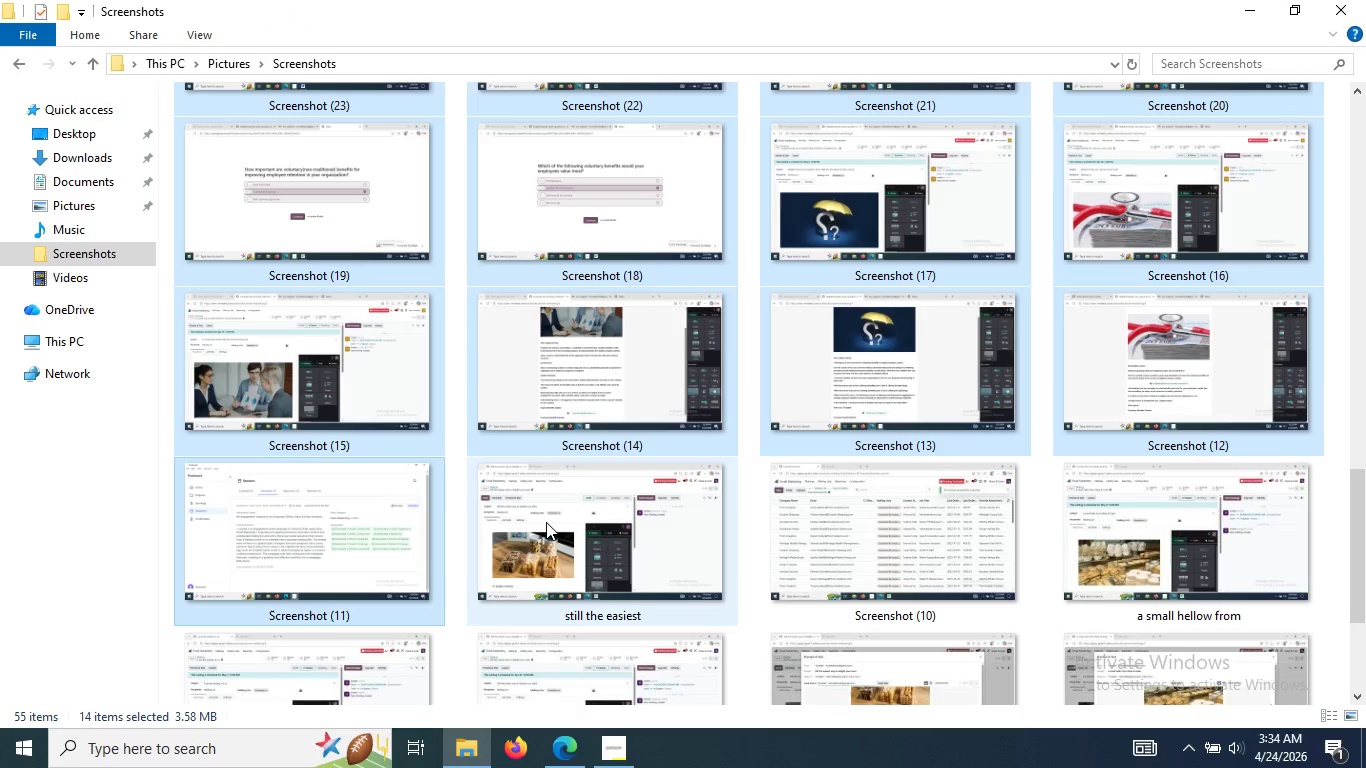 
hold_key(key=ControlLeft, duration=1.52)
left_click([548, 522])
 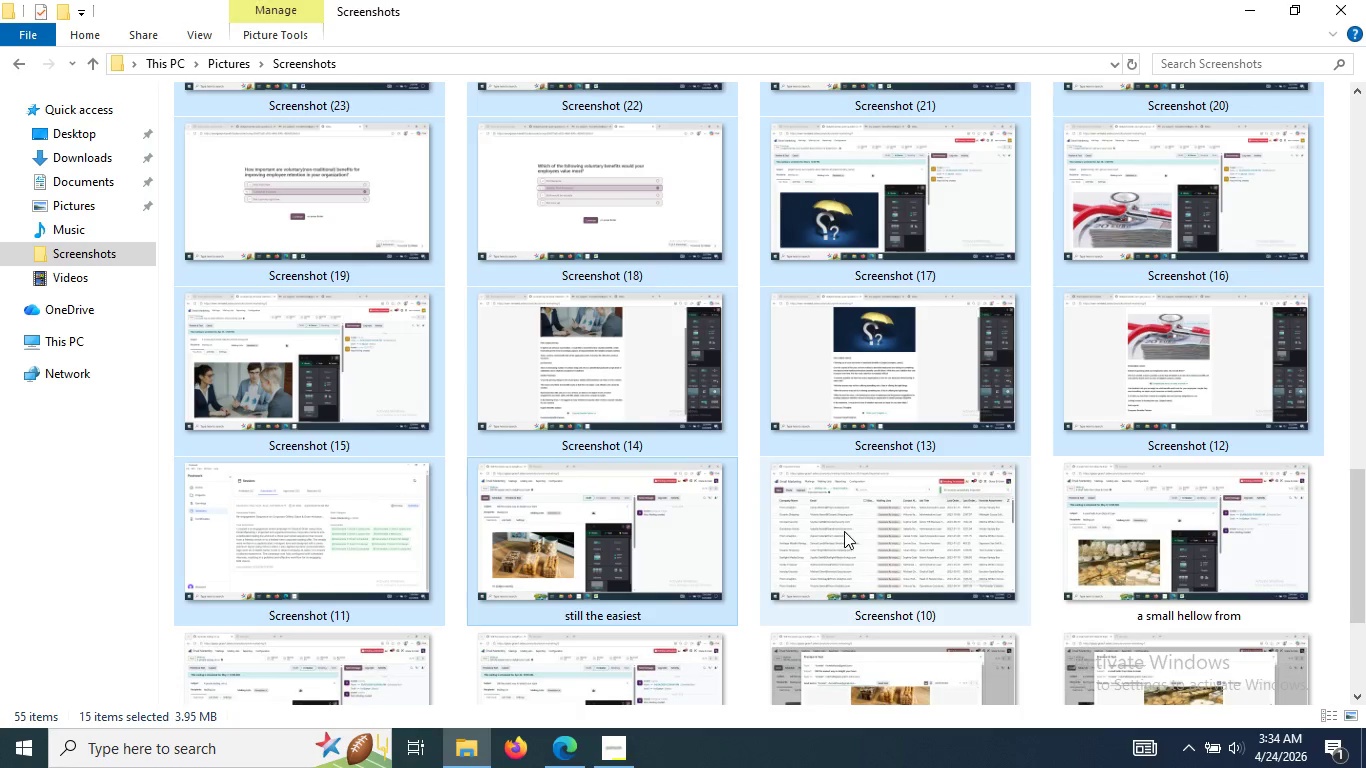 
left_click([844, 531])
 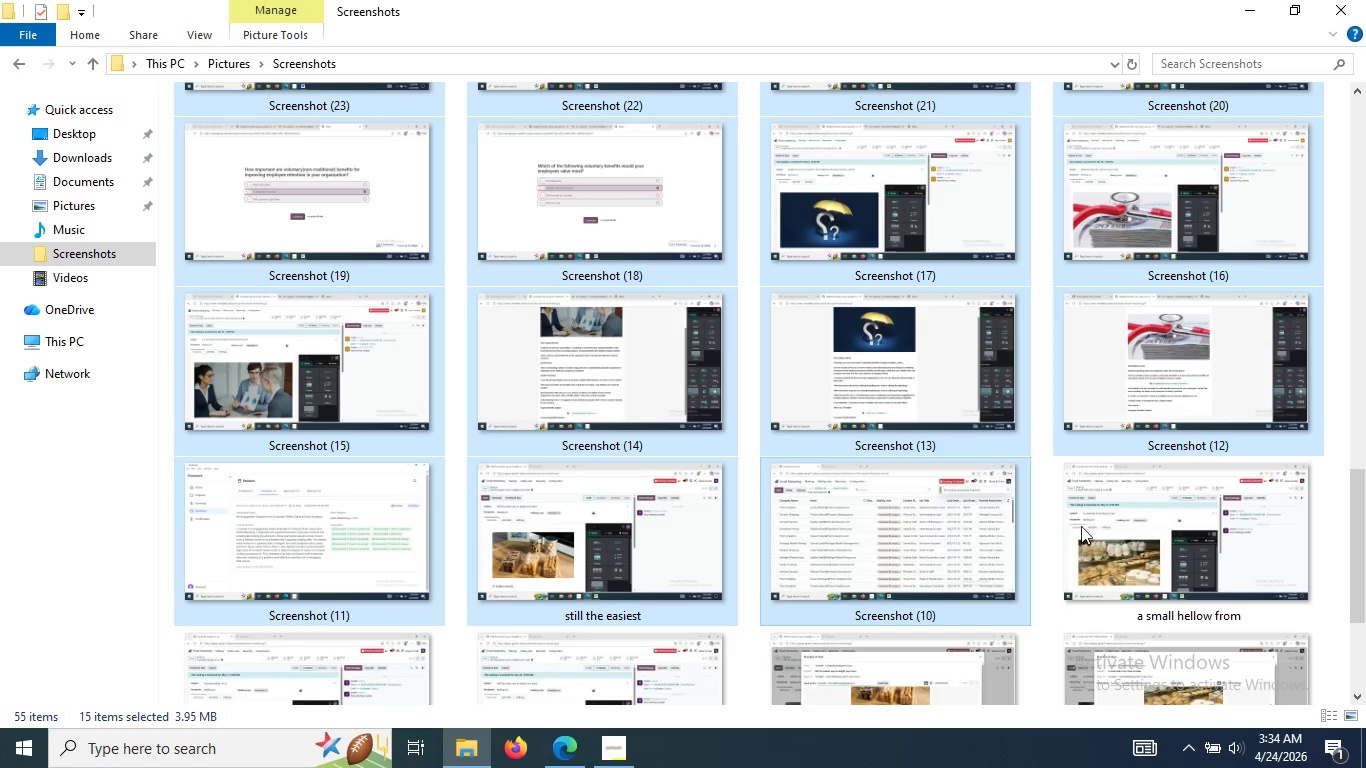 
hold_key(key=ControlLeft, duration=0.61)
left_click([1138, 536])
 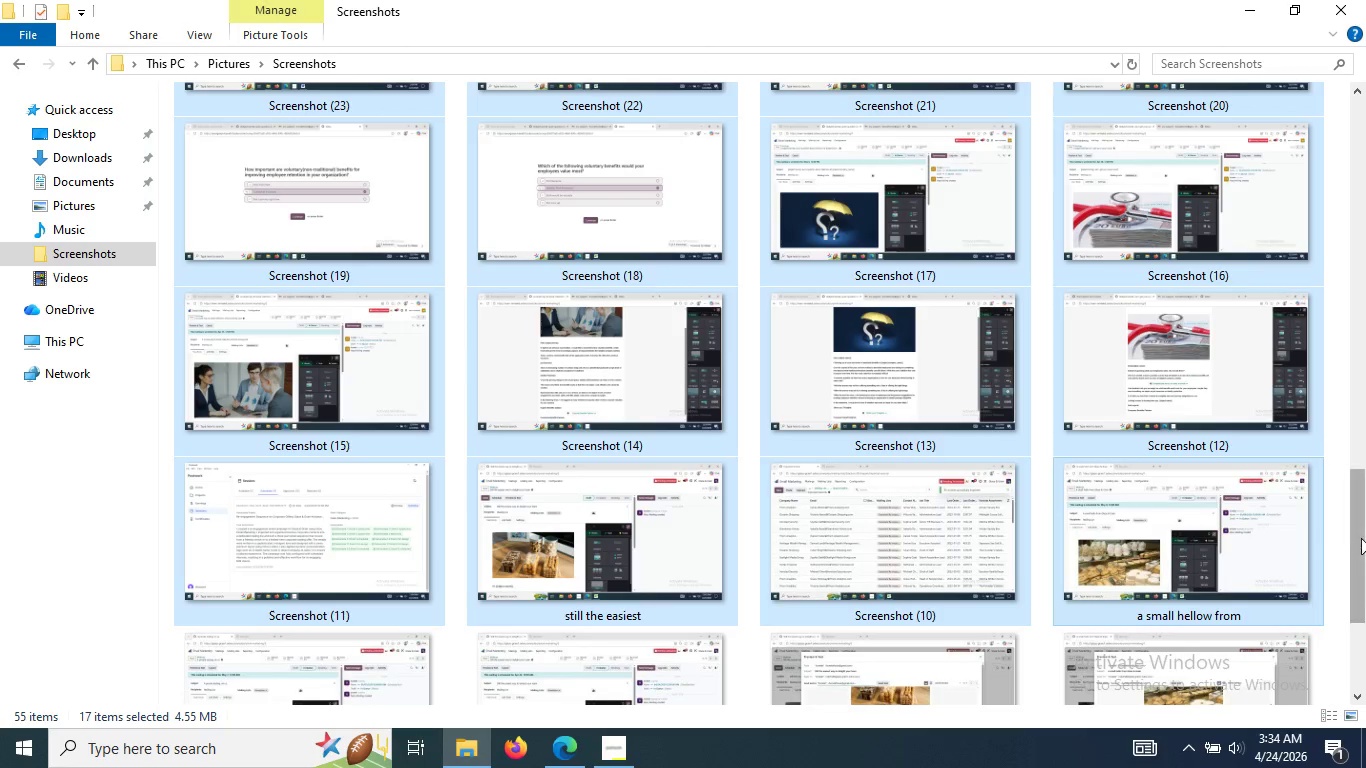 
left_click_drag(start_coordinate=[1362, 538], to_coordinate=[1365, 612])
 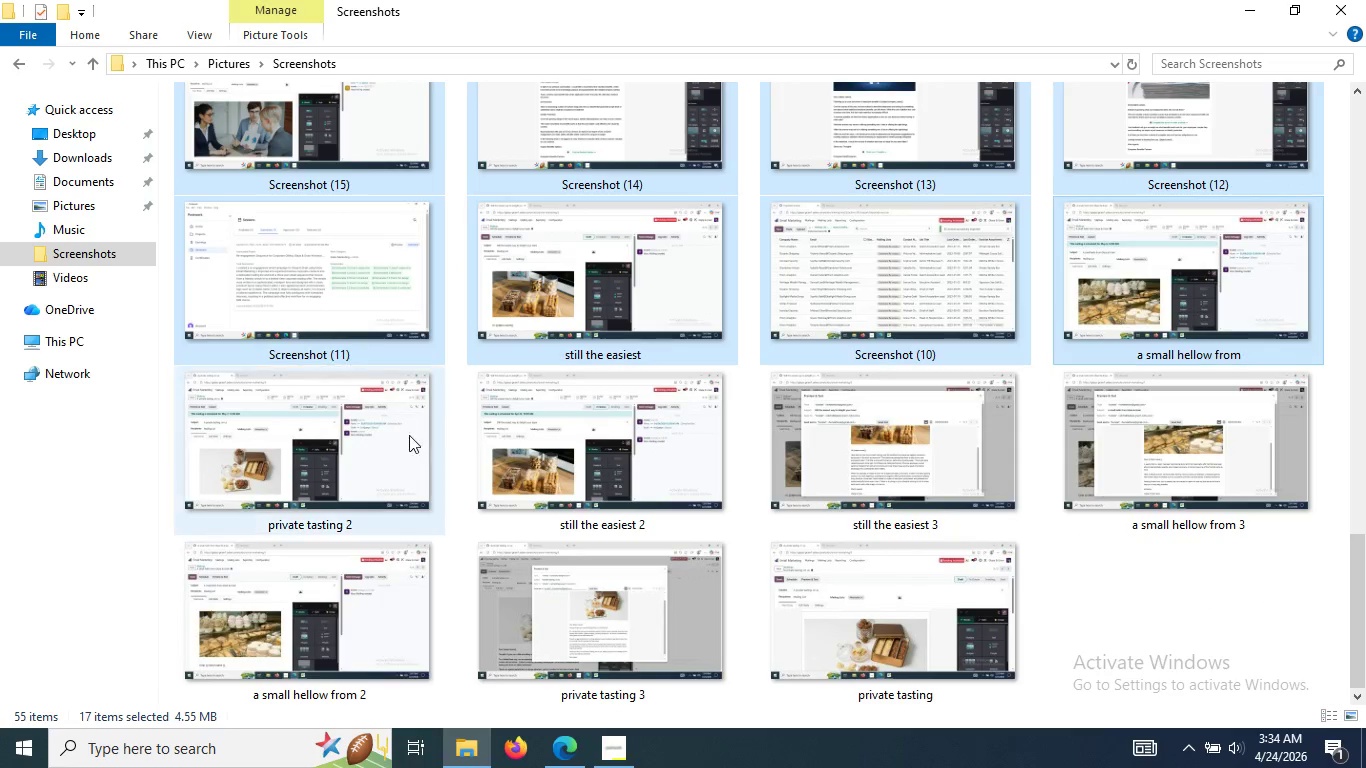 
hold_key(key=ControlLeft, duration=1.5)
left_click([399, 435])
 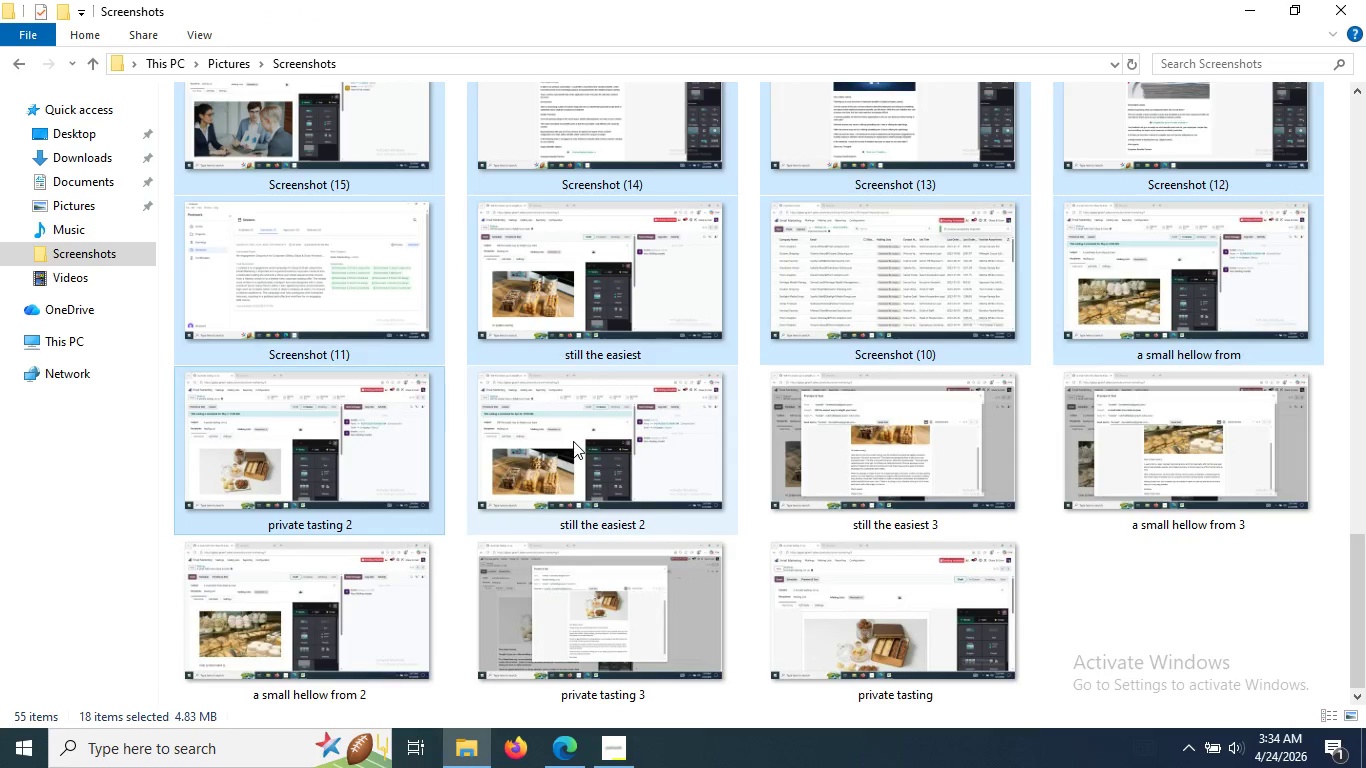 
left_click([573, 441])
 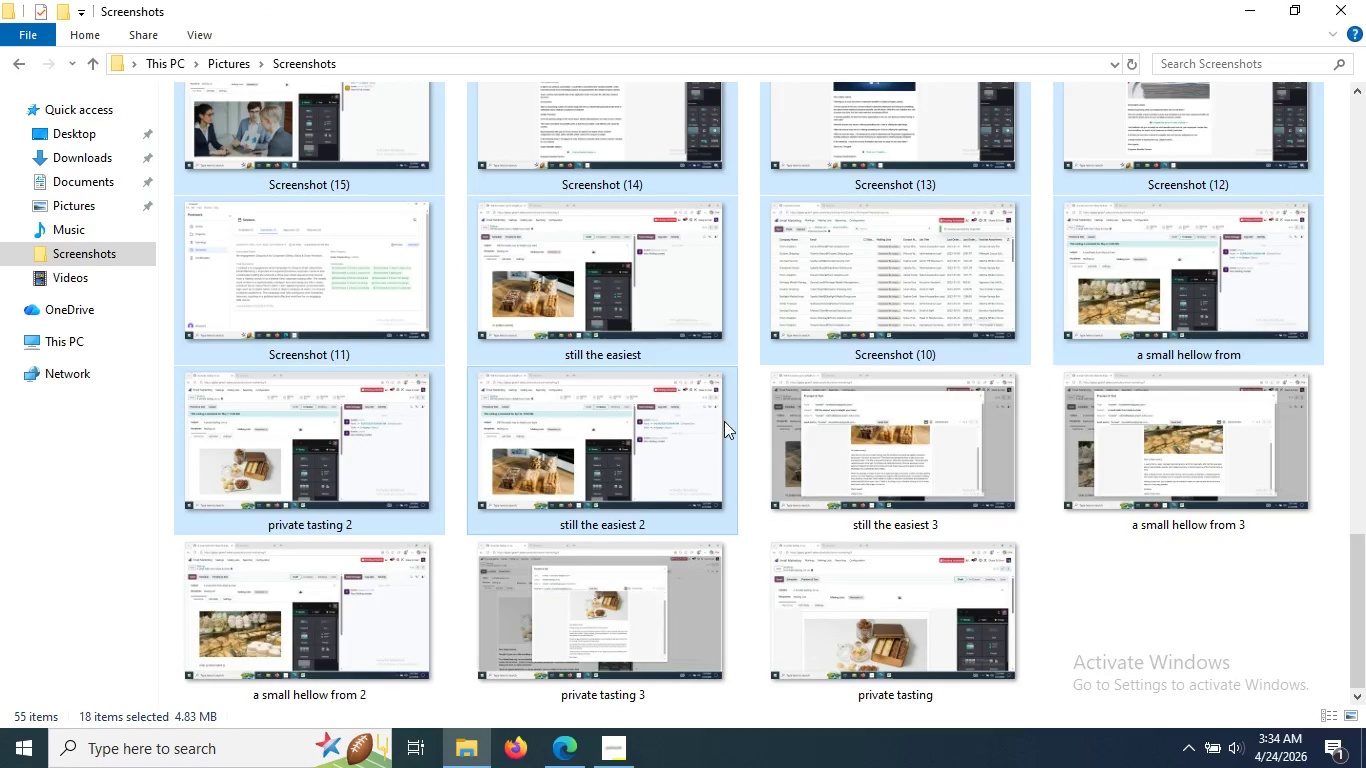 
hold_key(key=ControlLeft, duration=1.52)
left_click([840, 436])
 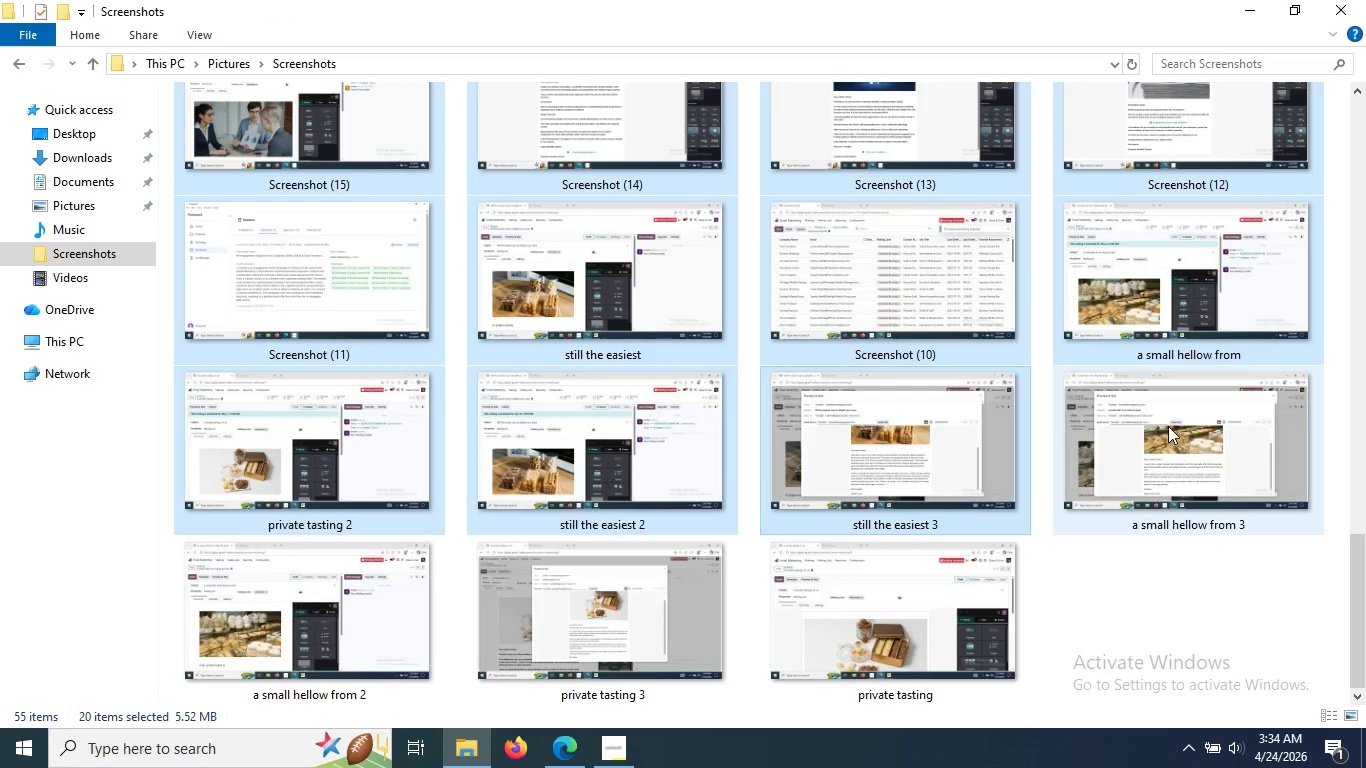 
left_click([1168, 426])
 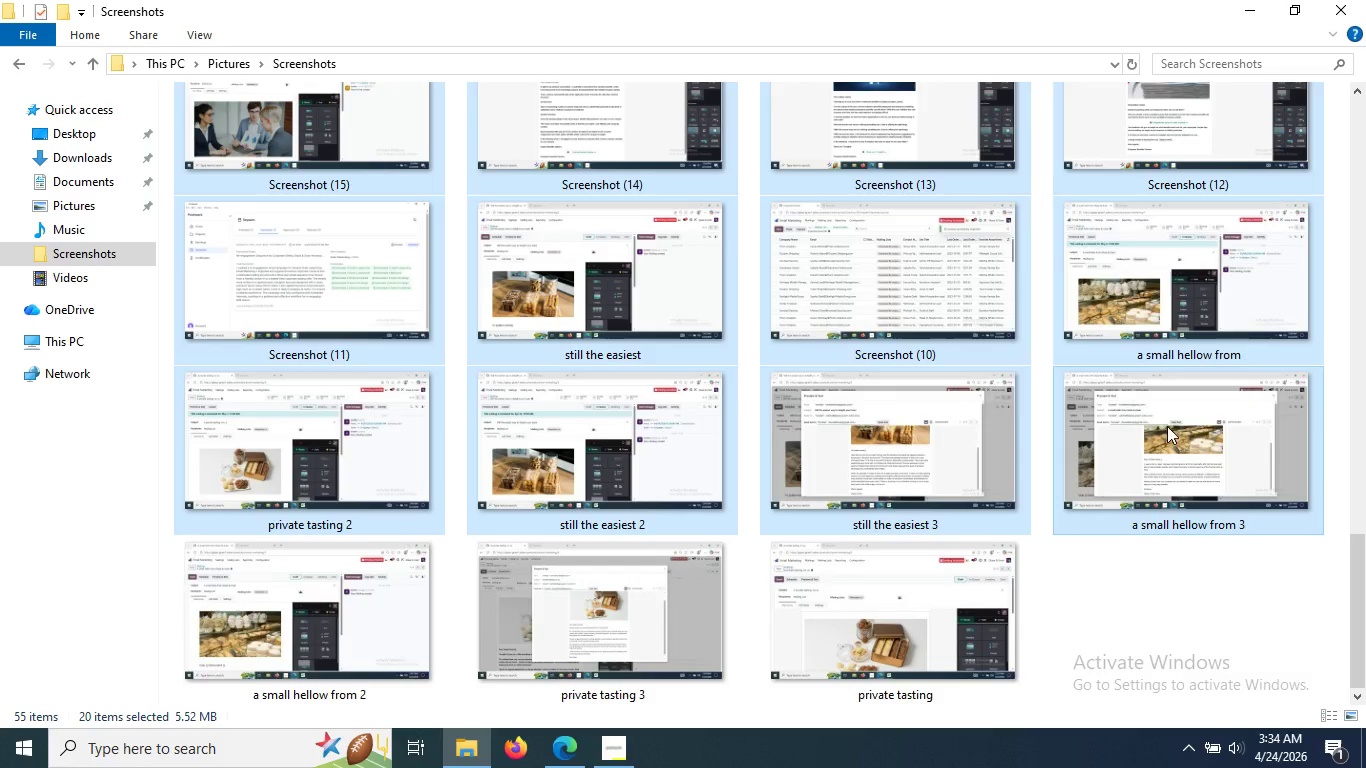 
hold_key(key=ControlLeft, duration=1.5)
left_click([389, 583])
 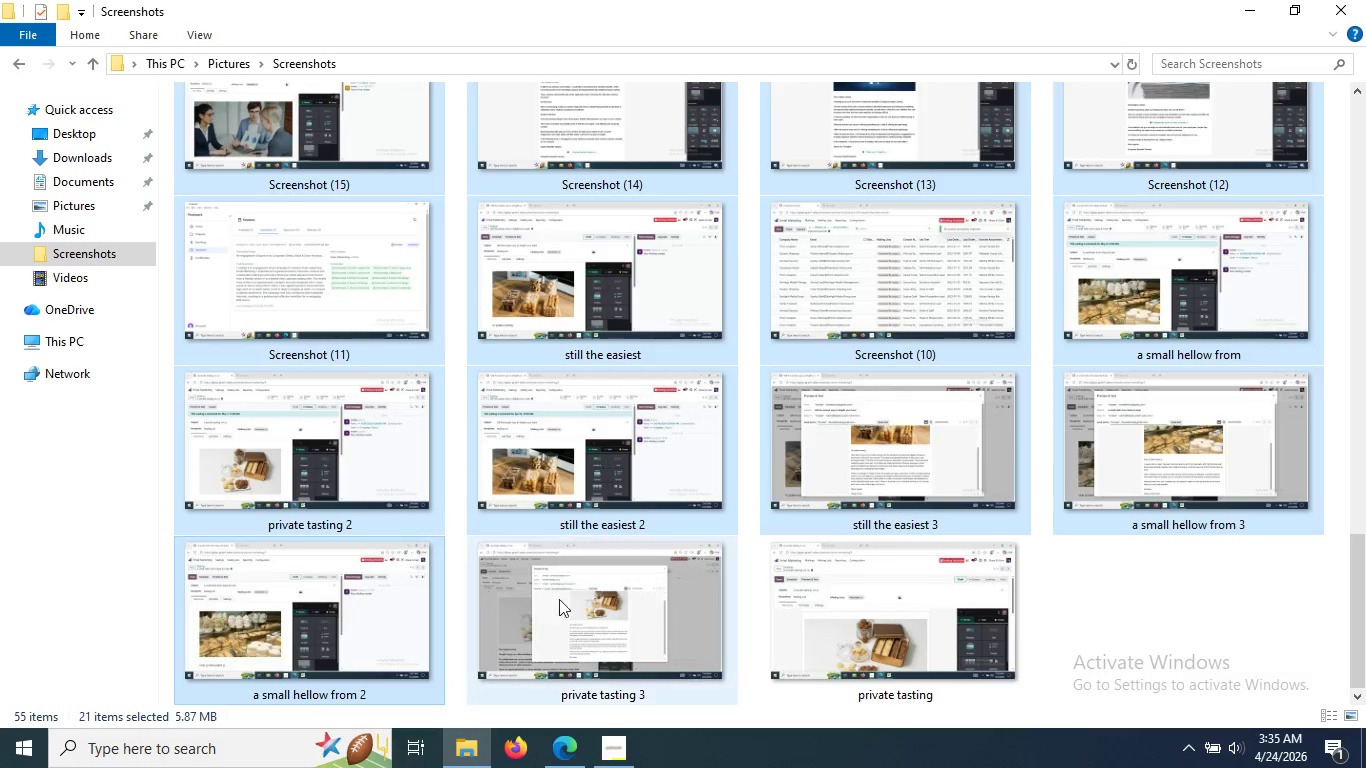 
hold_key(key=ControlLeft, duration=1.38)
left_click([580, 602])
 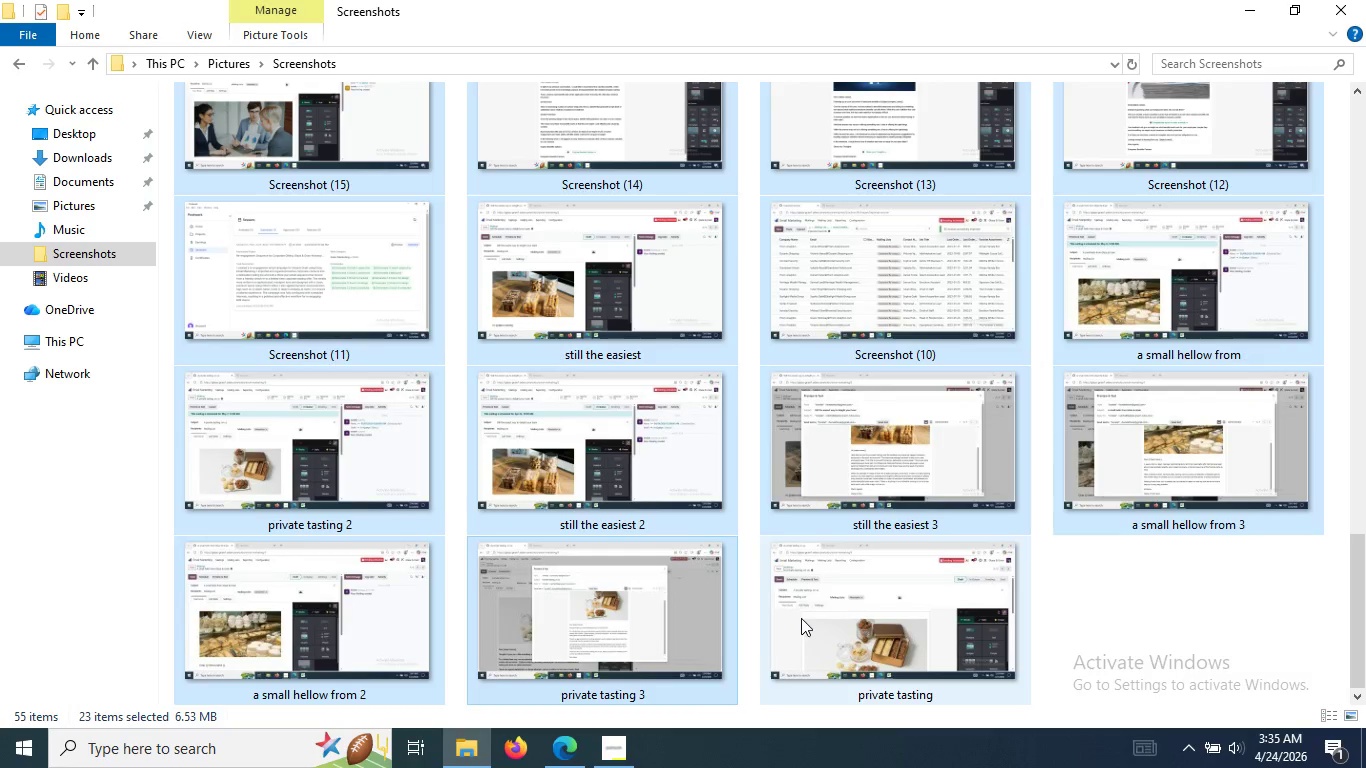 
left_click([801, 618])
 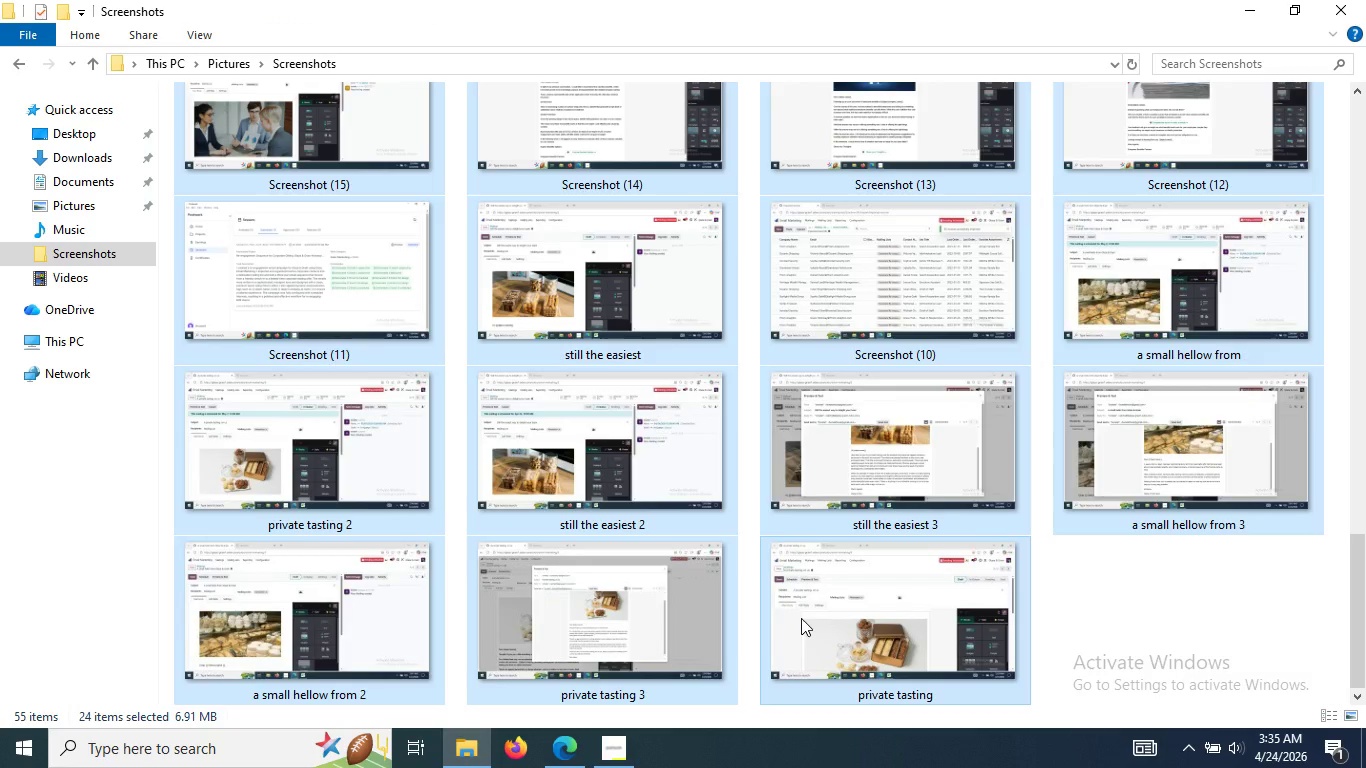 
key(Control+Delete)
 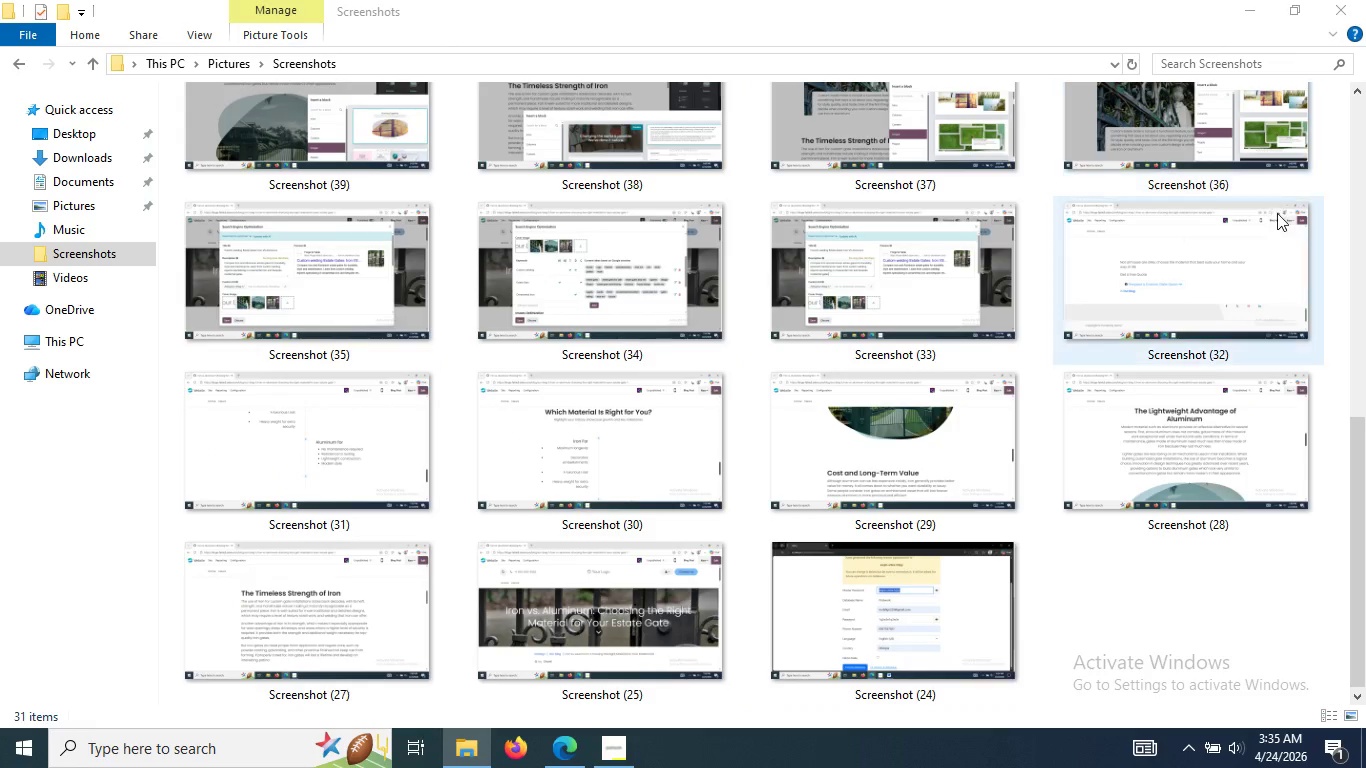 
wait(7.53)
 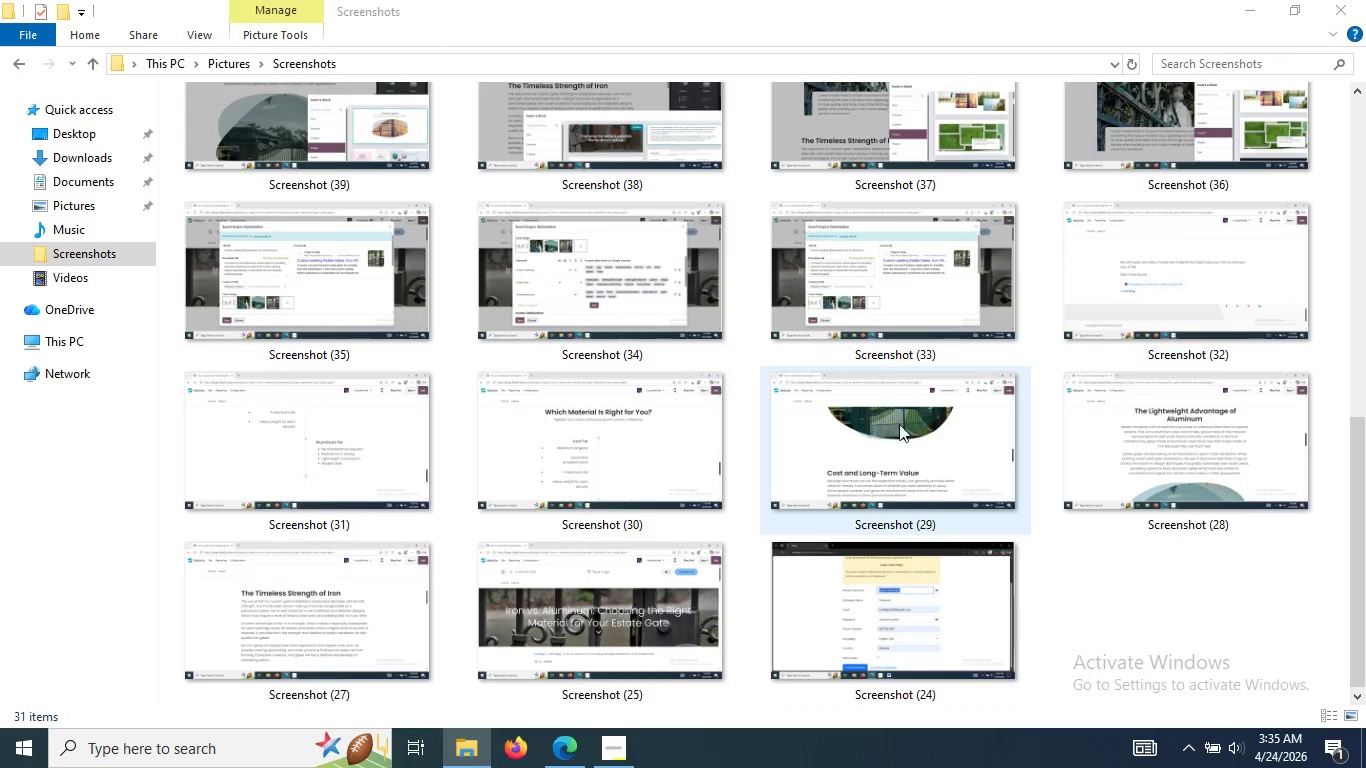 
left_click_drag(start_coordinate=[1361, 443], to_coordinate=[1361, 454])
 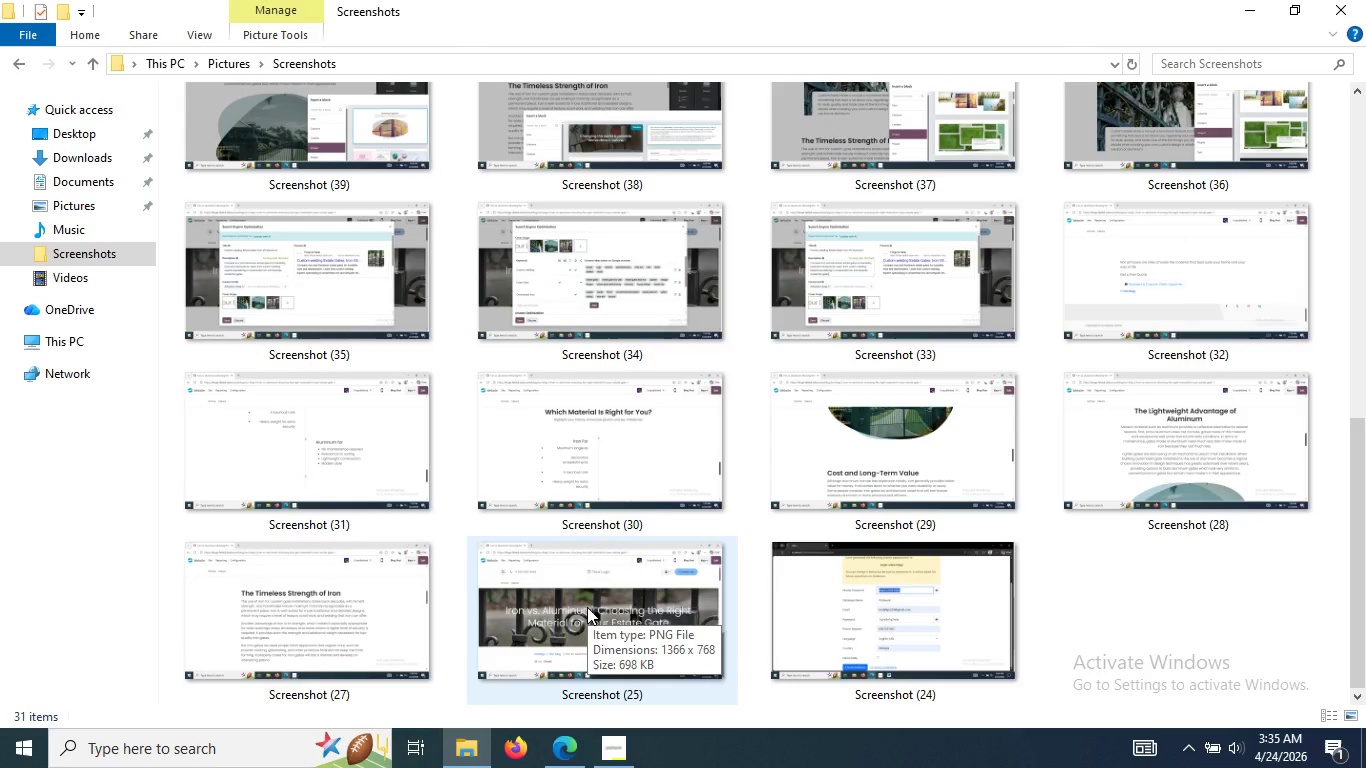 
wait(8.98)
 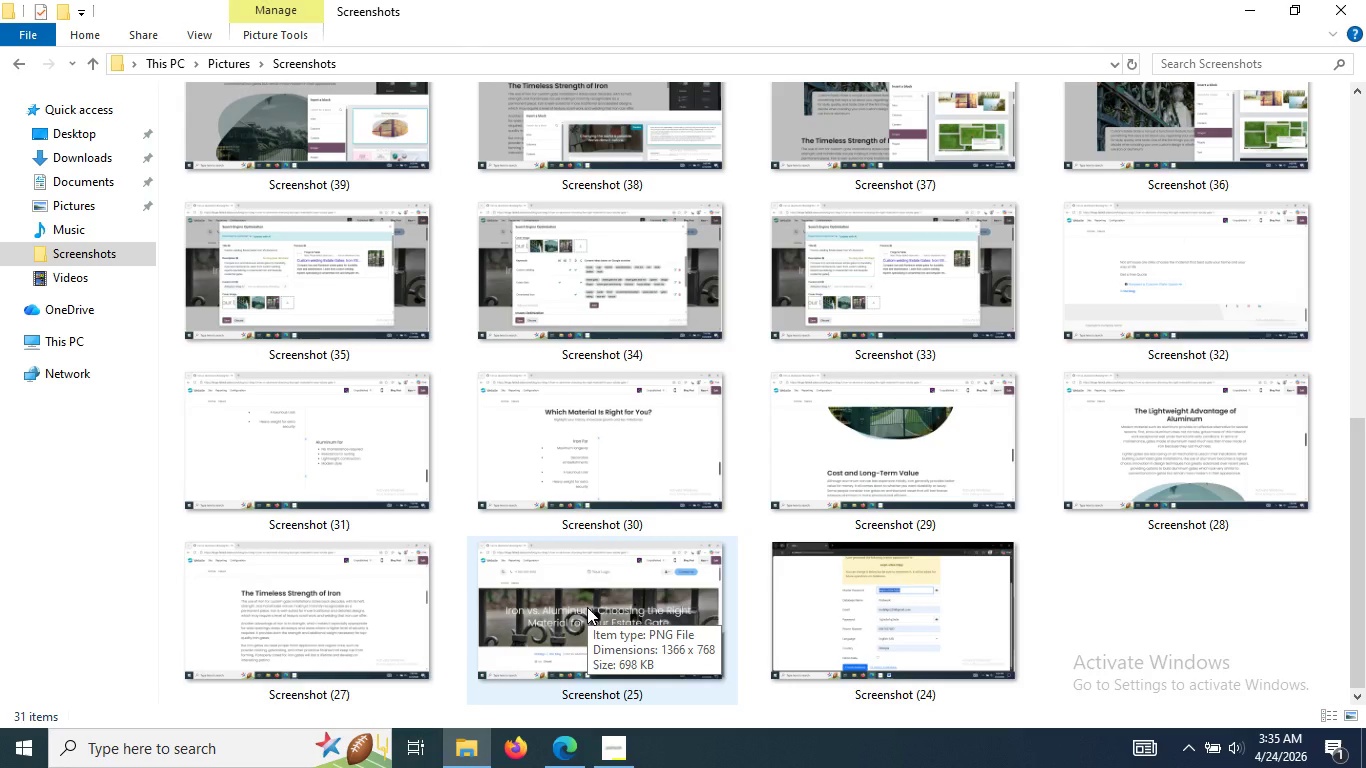 
left_click([567, 736])
 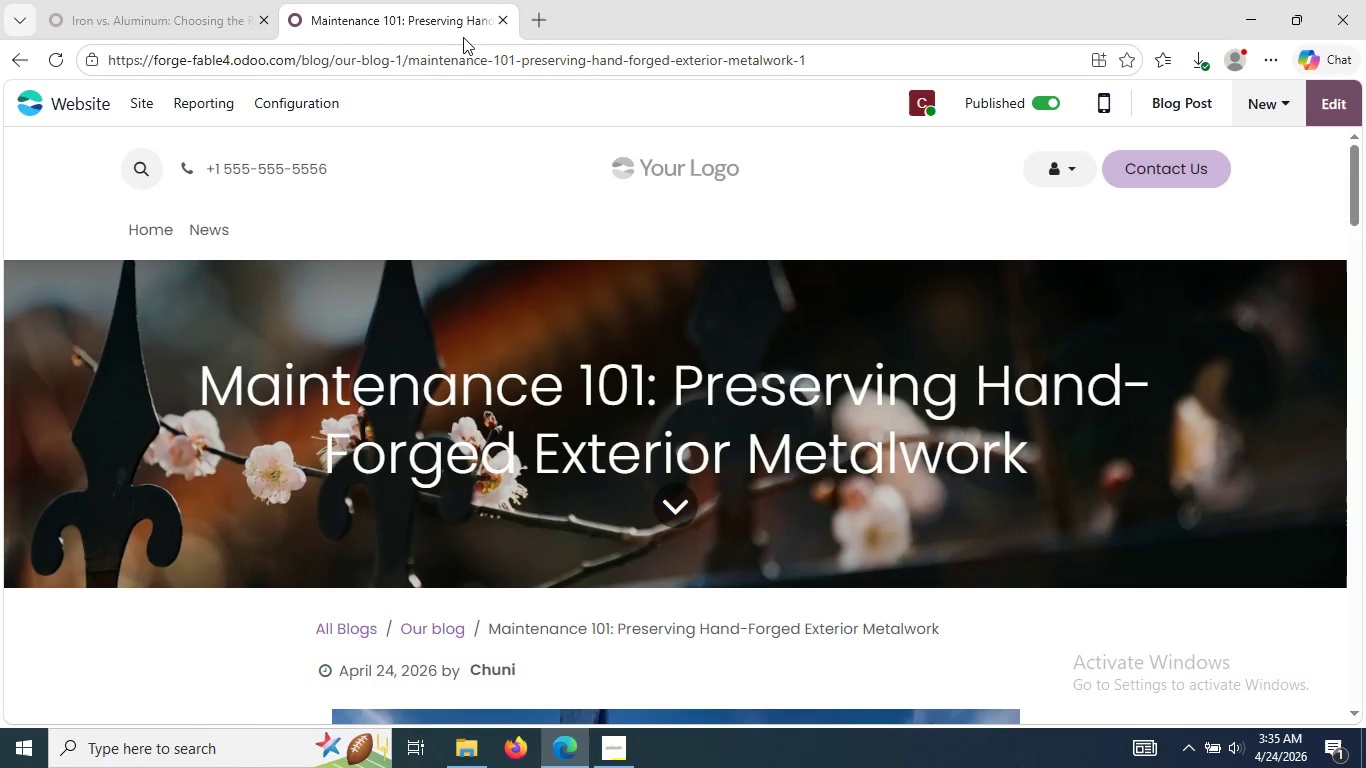 
left_click([534, 30])
 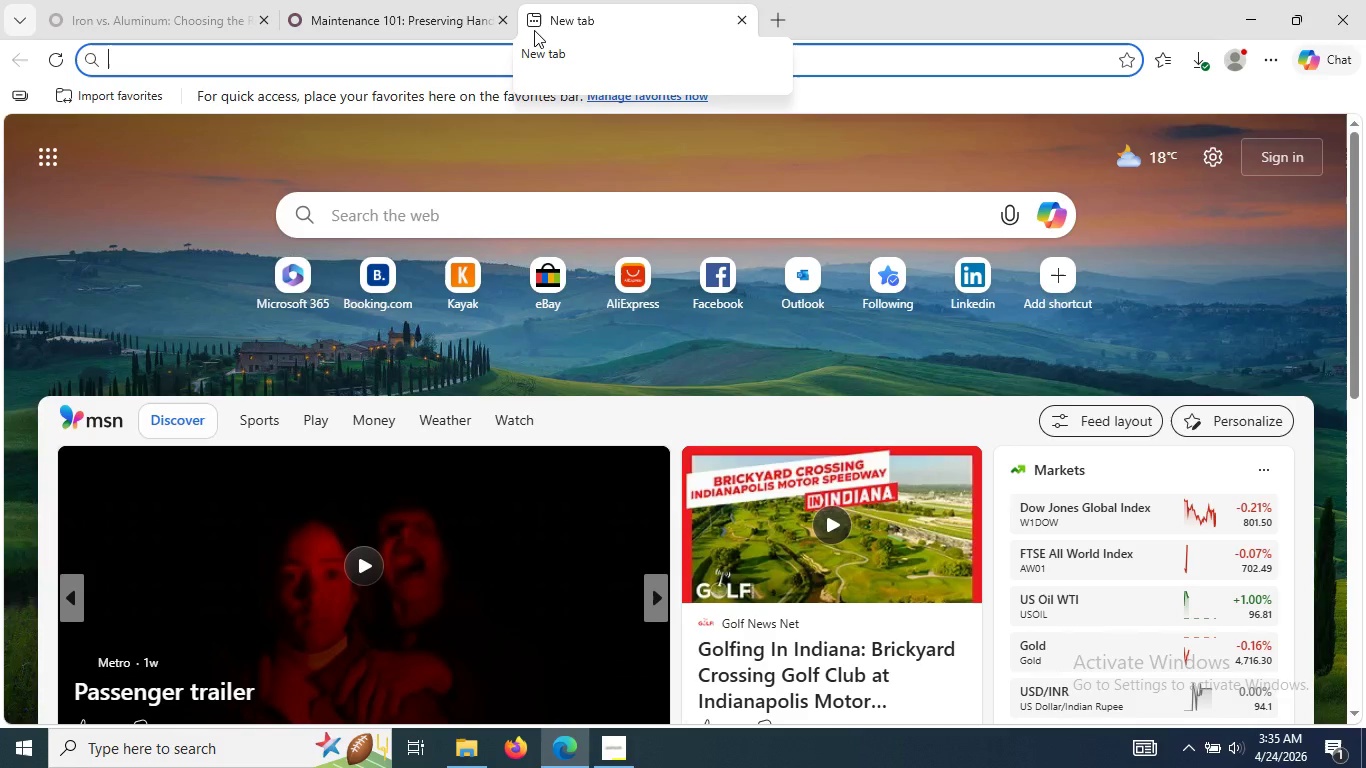 
type(wor)
 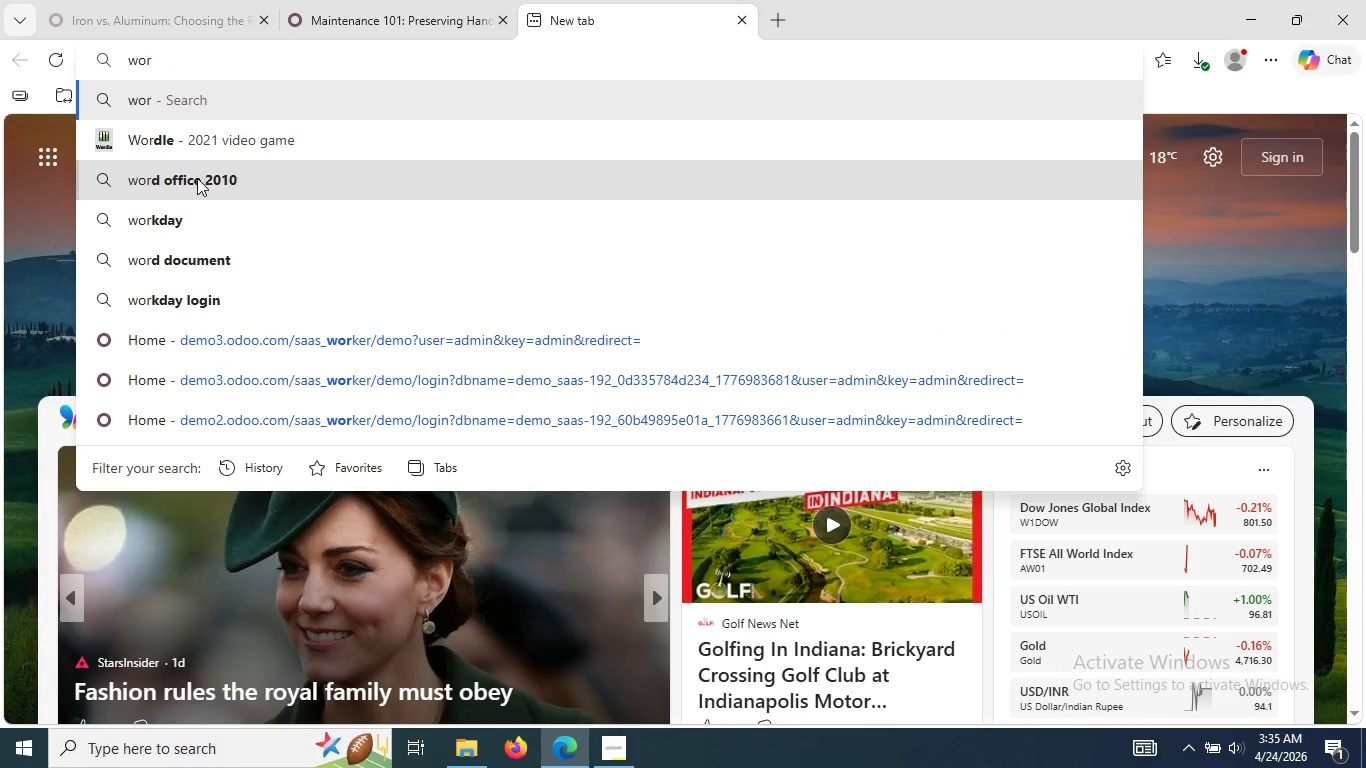 
left_click([197, 178])
 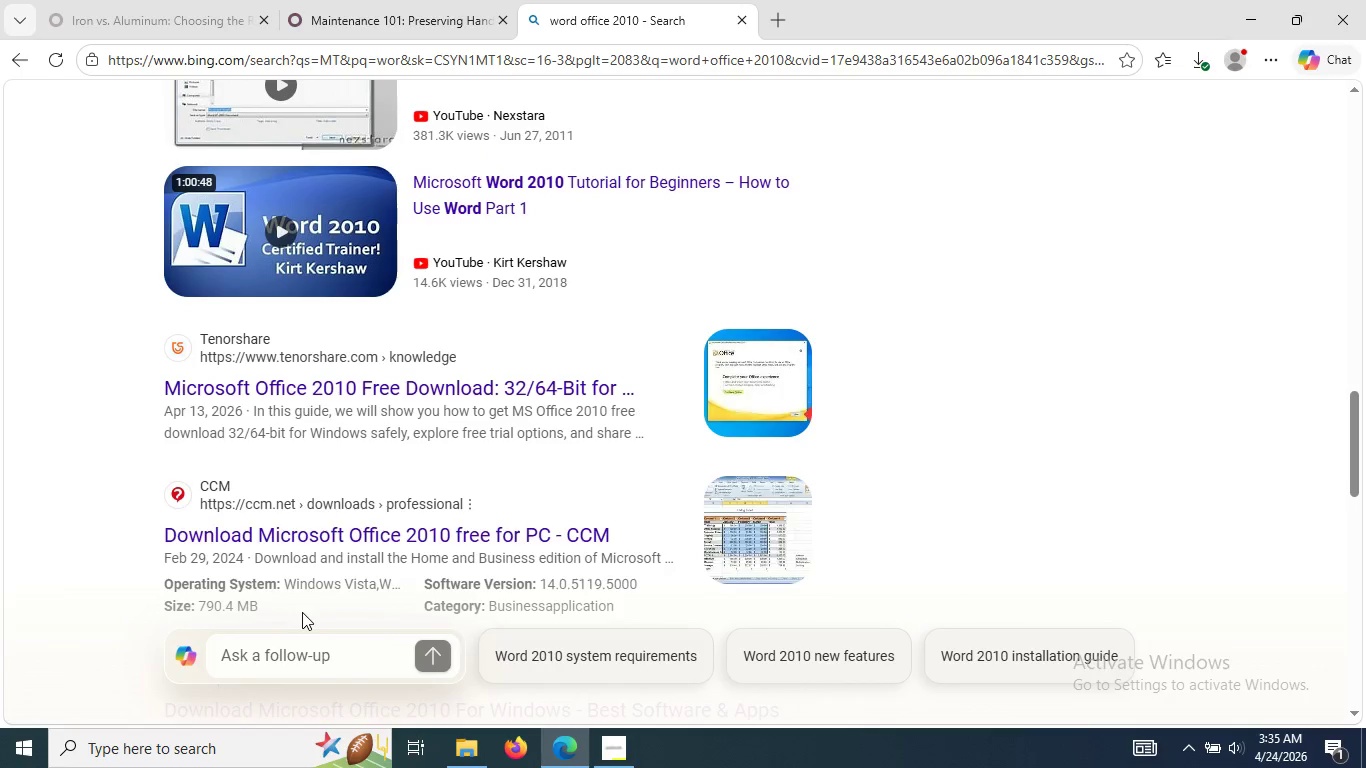 
wait(18.2)
 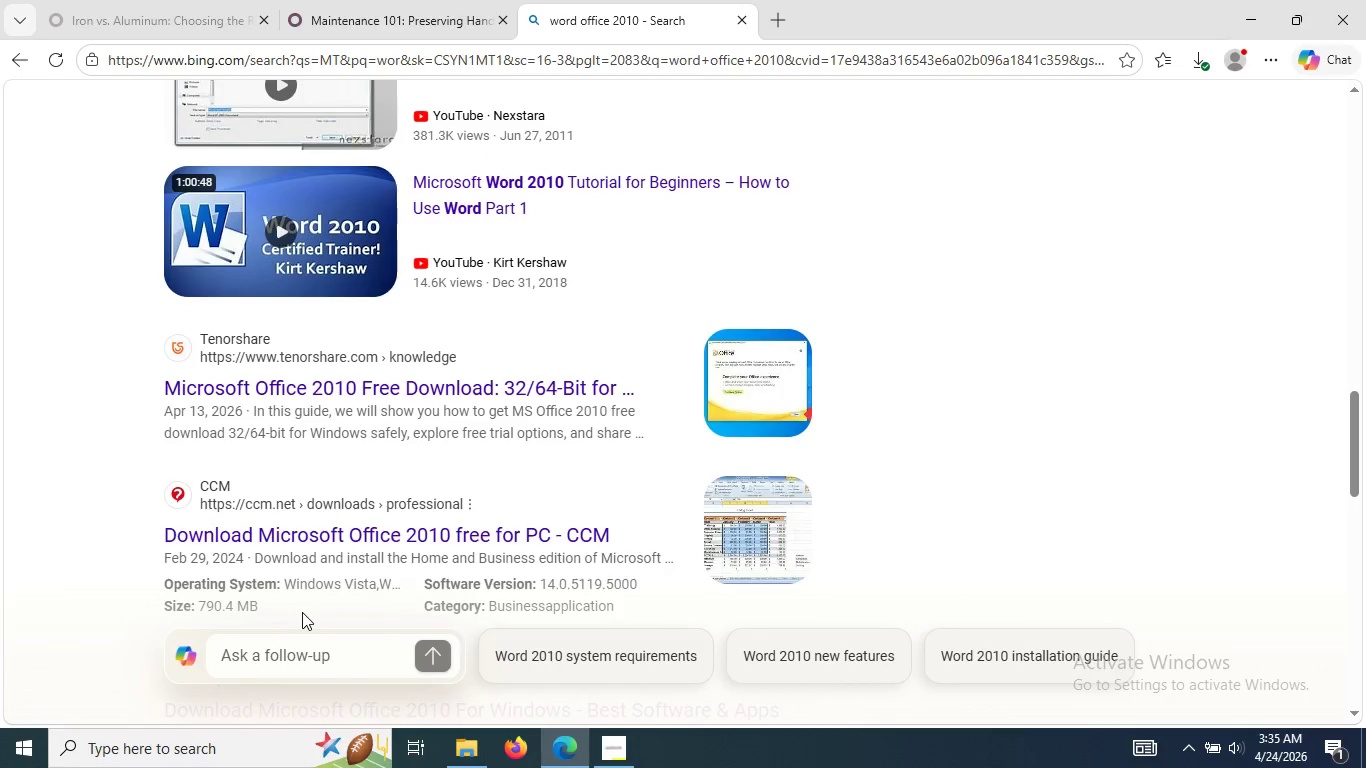 
left_click([352, 123])
 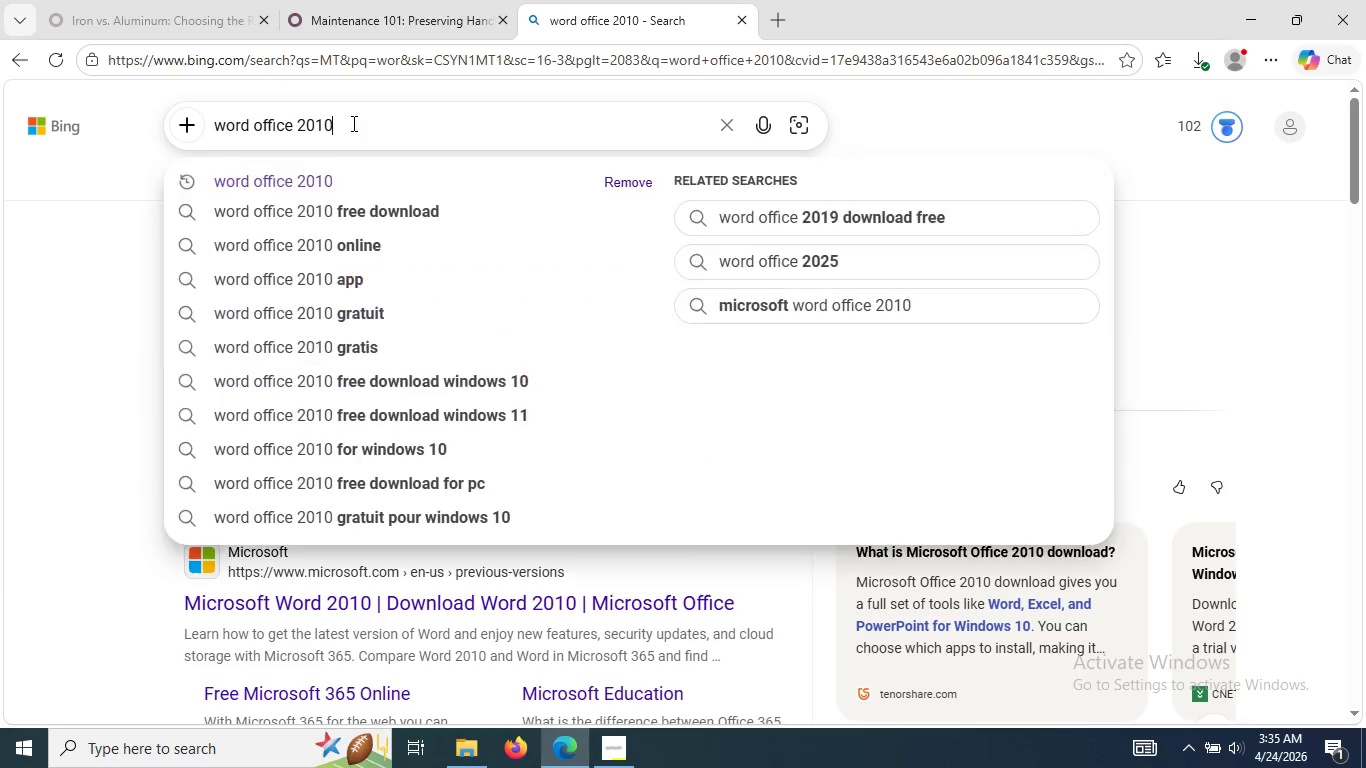 
key(Backspace)
 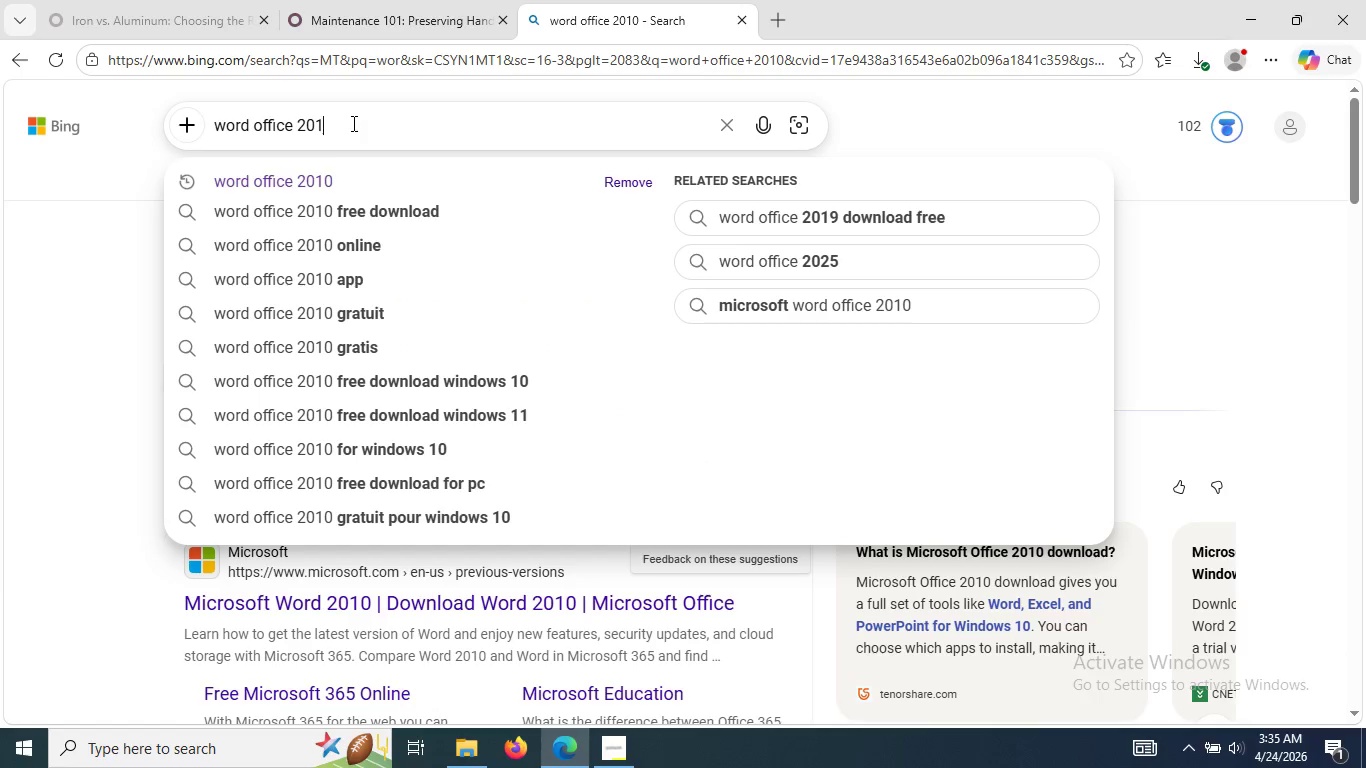 
key(Backspace)
 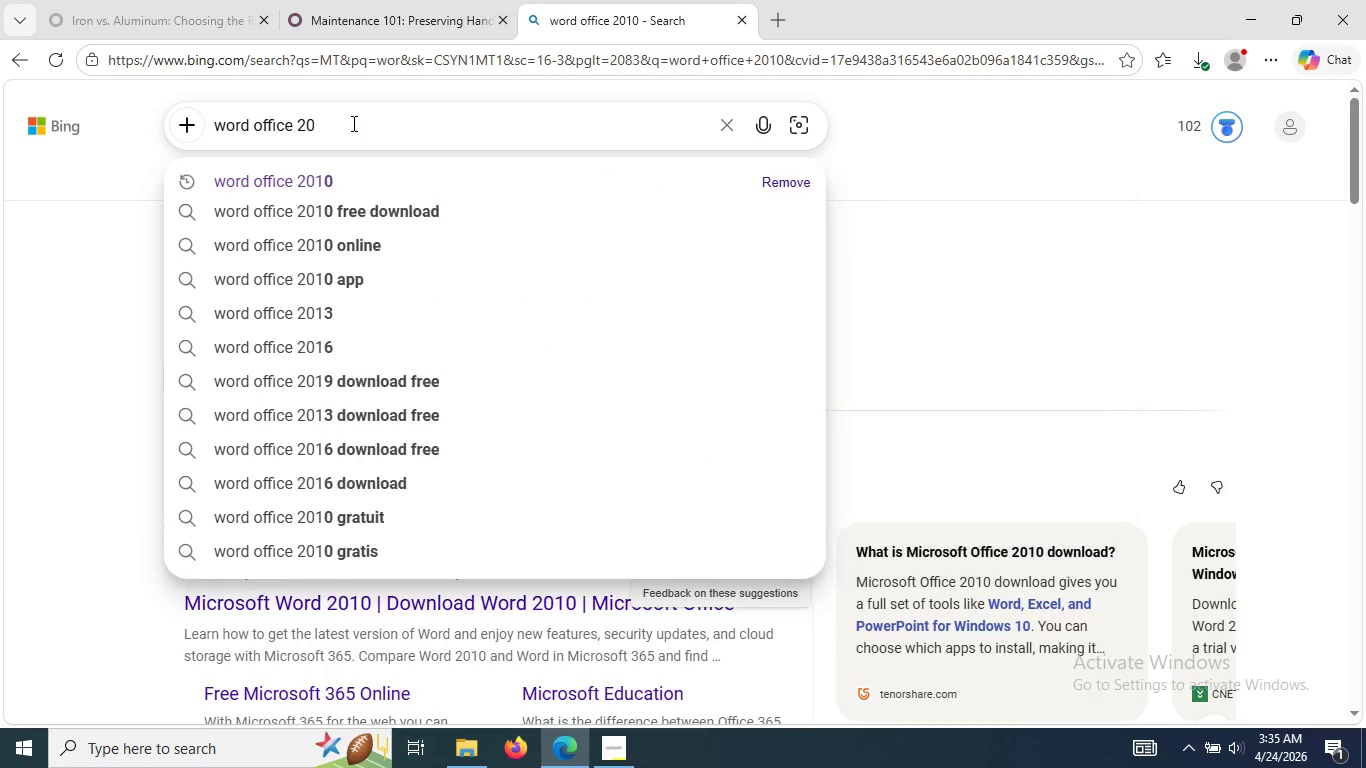 
key(Backspace)
 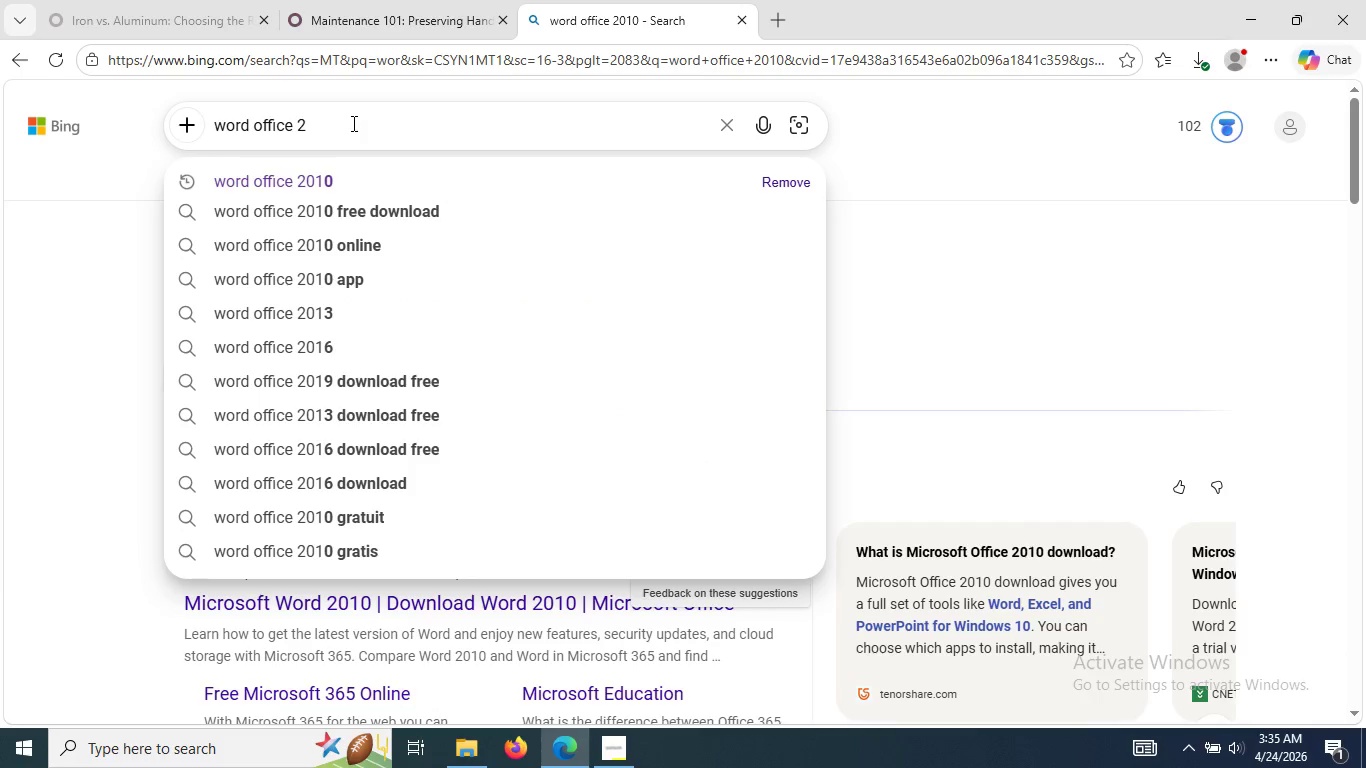 
key(Backspace)
 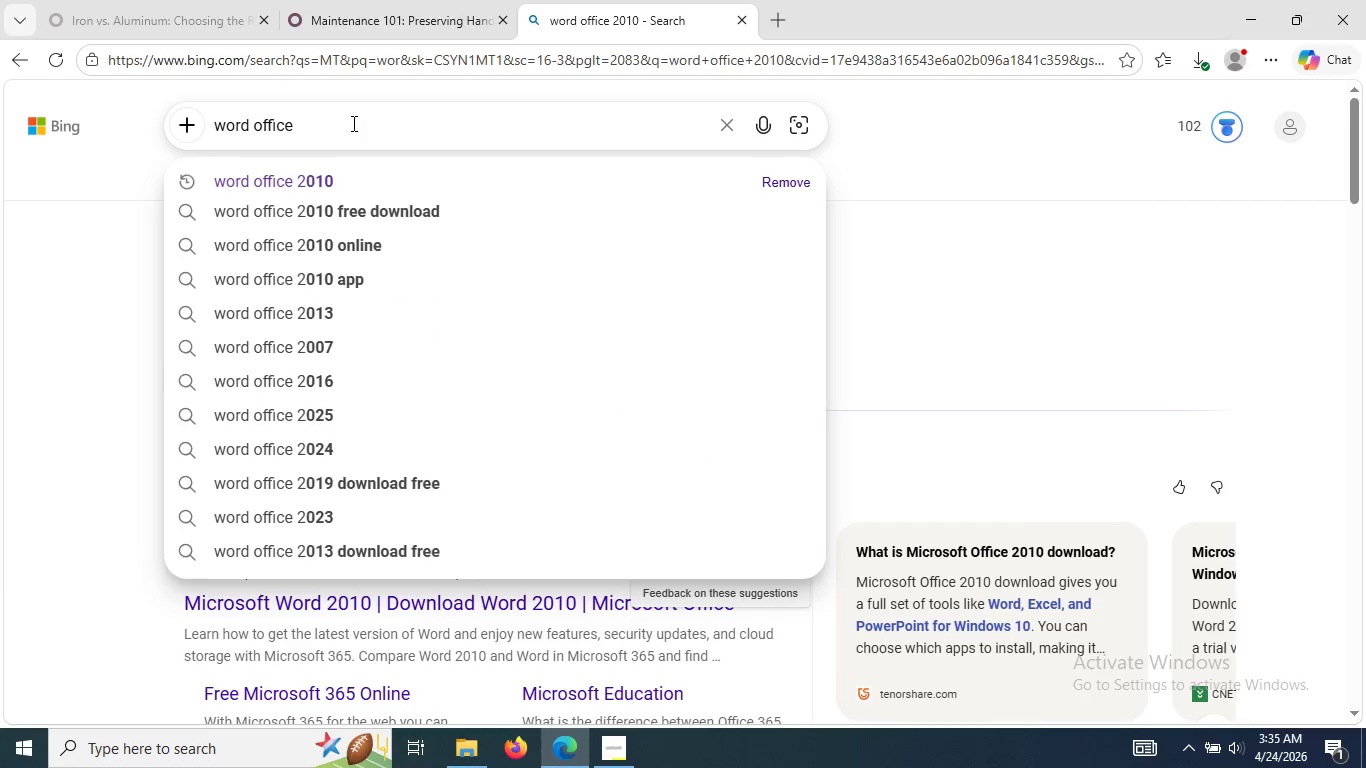 
key(Backspace)
 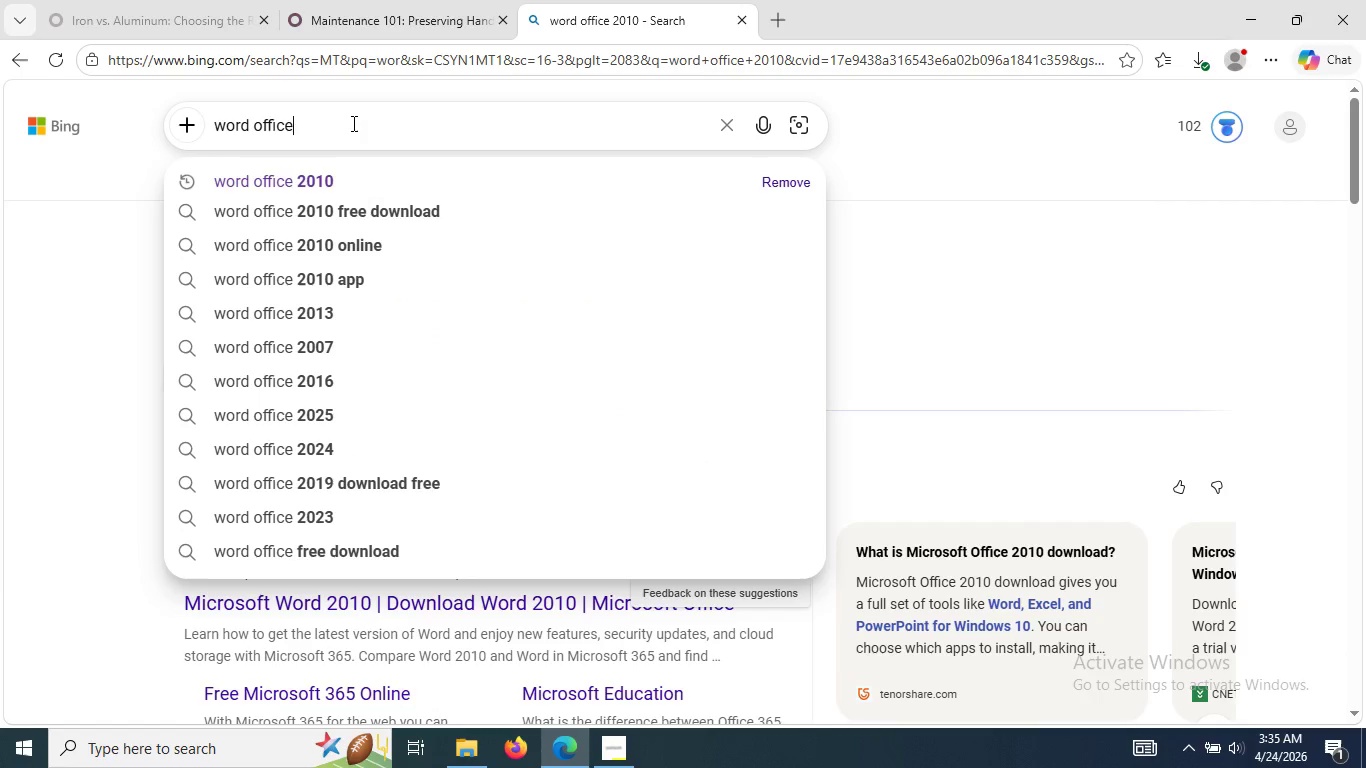 
hold_key(key=Backspace, duration=0.53)
 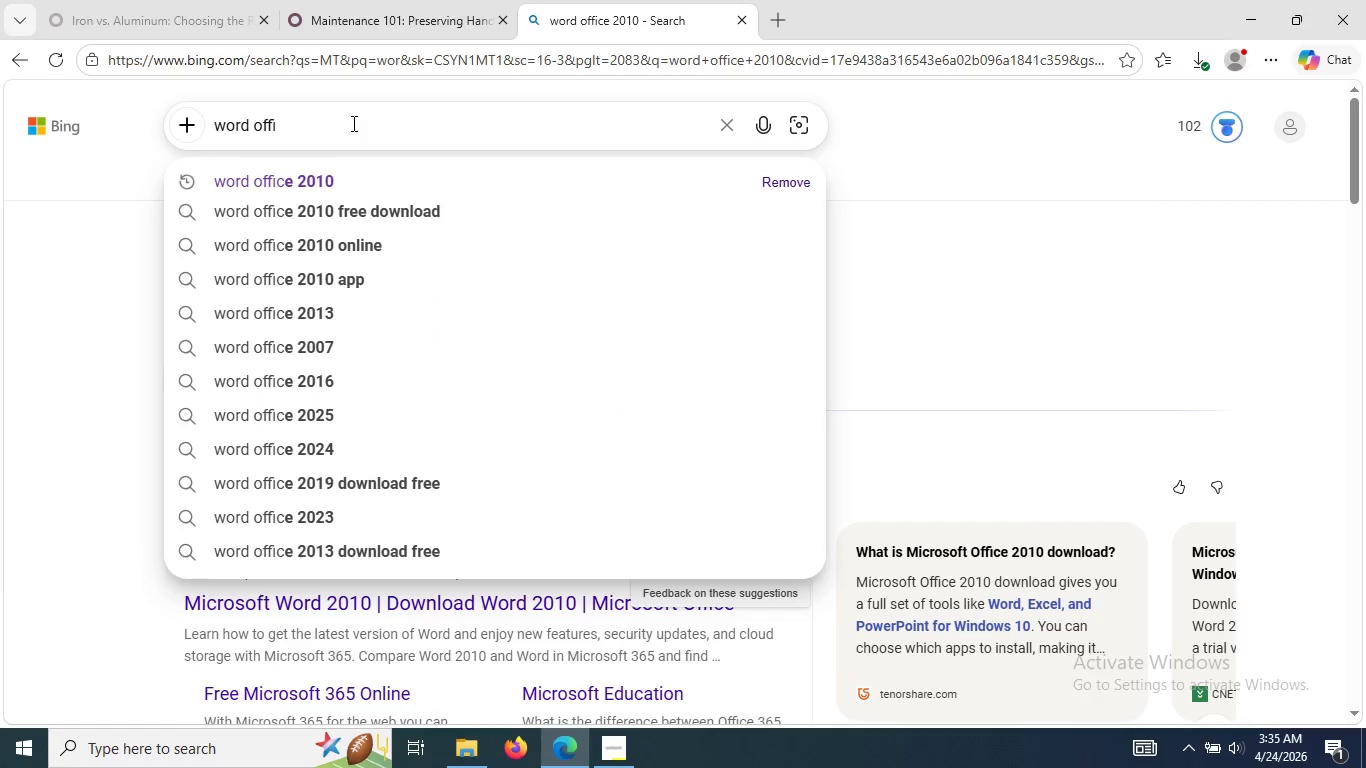 
key(Backspace)
 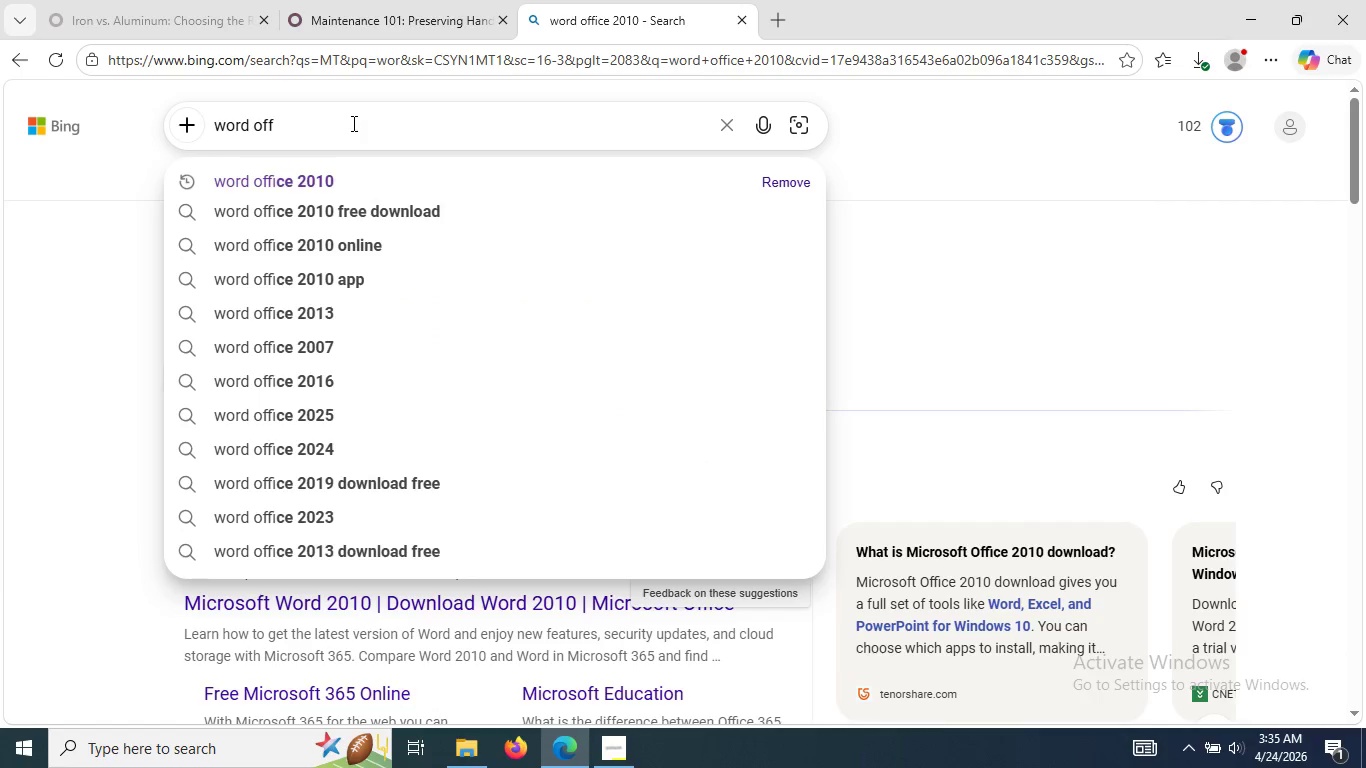 
key(Backspace)
 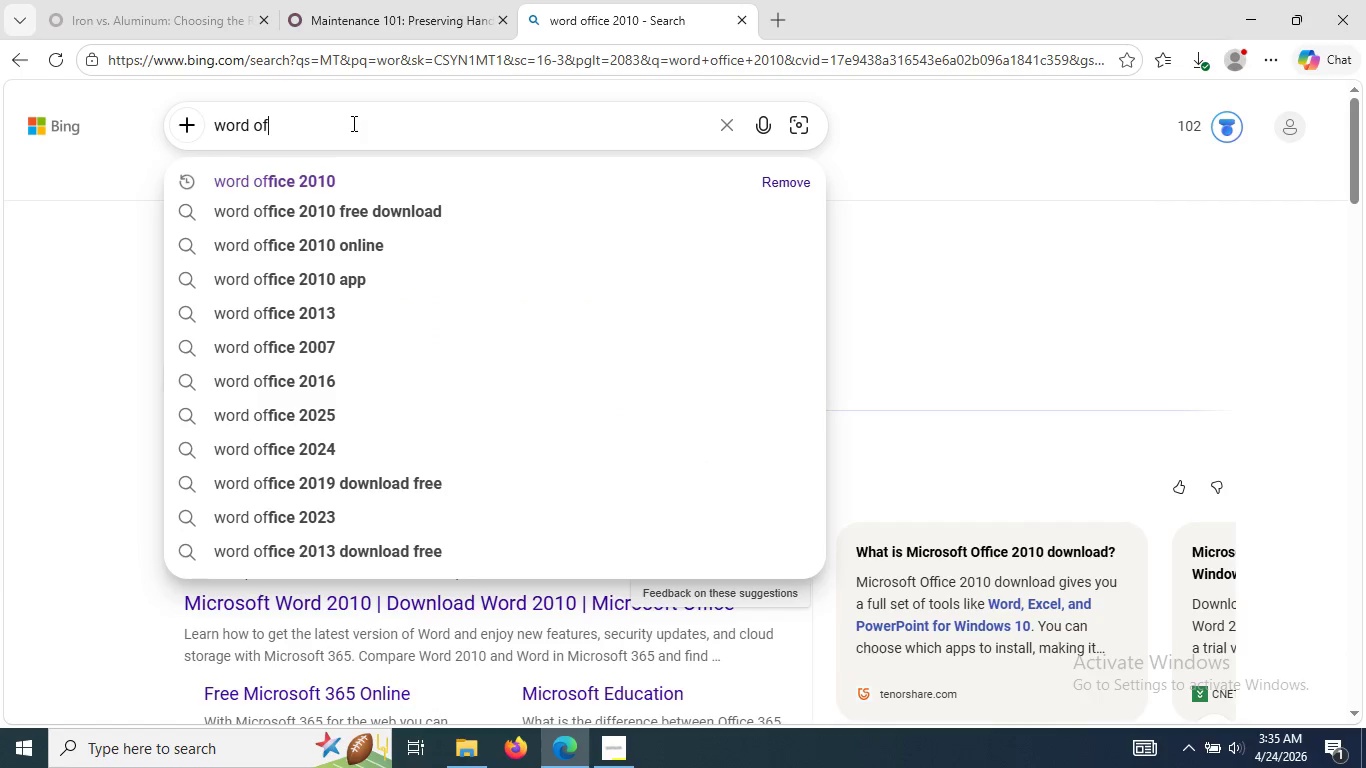 
key(Backspace)
 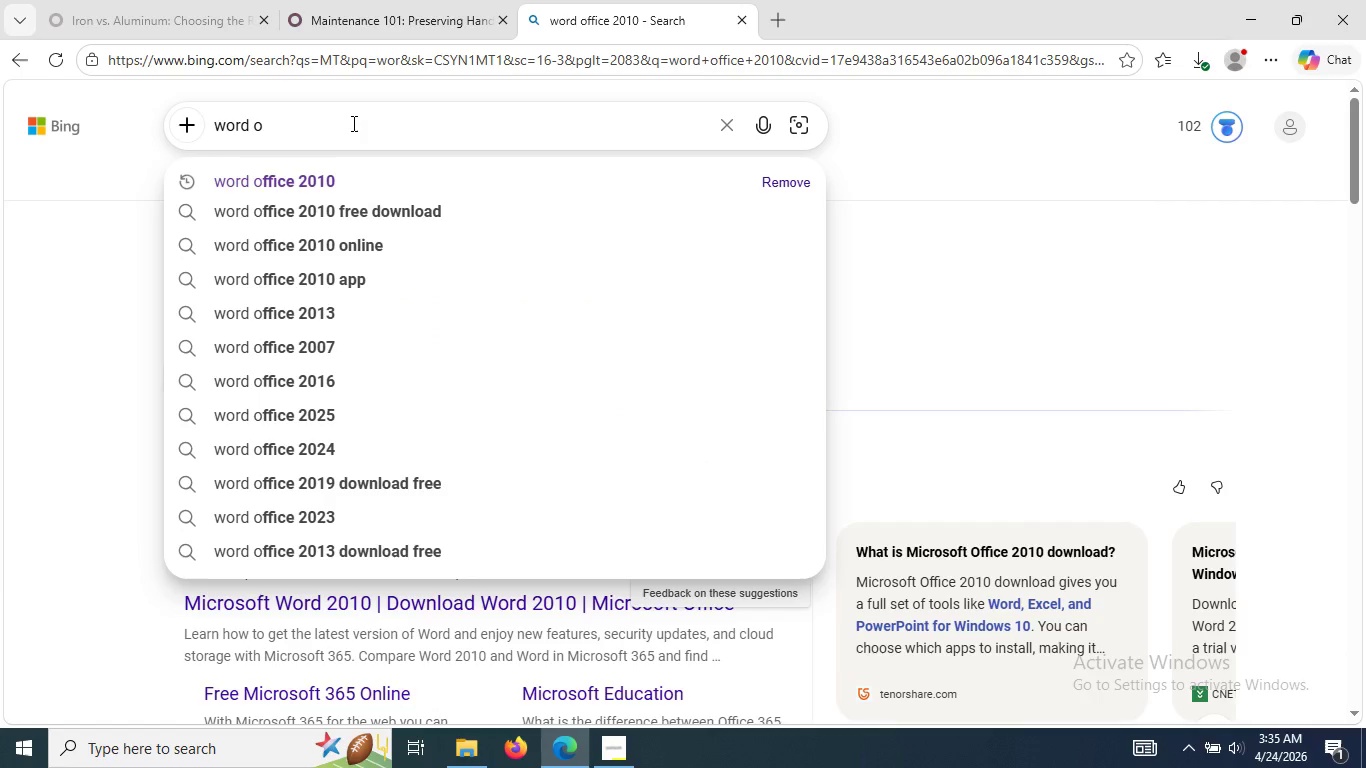 
key(Backspace)
 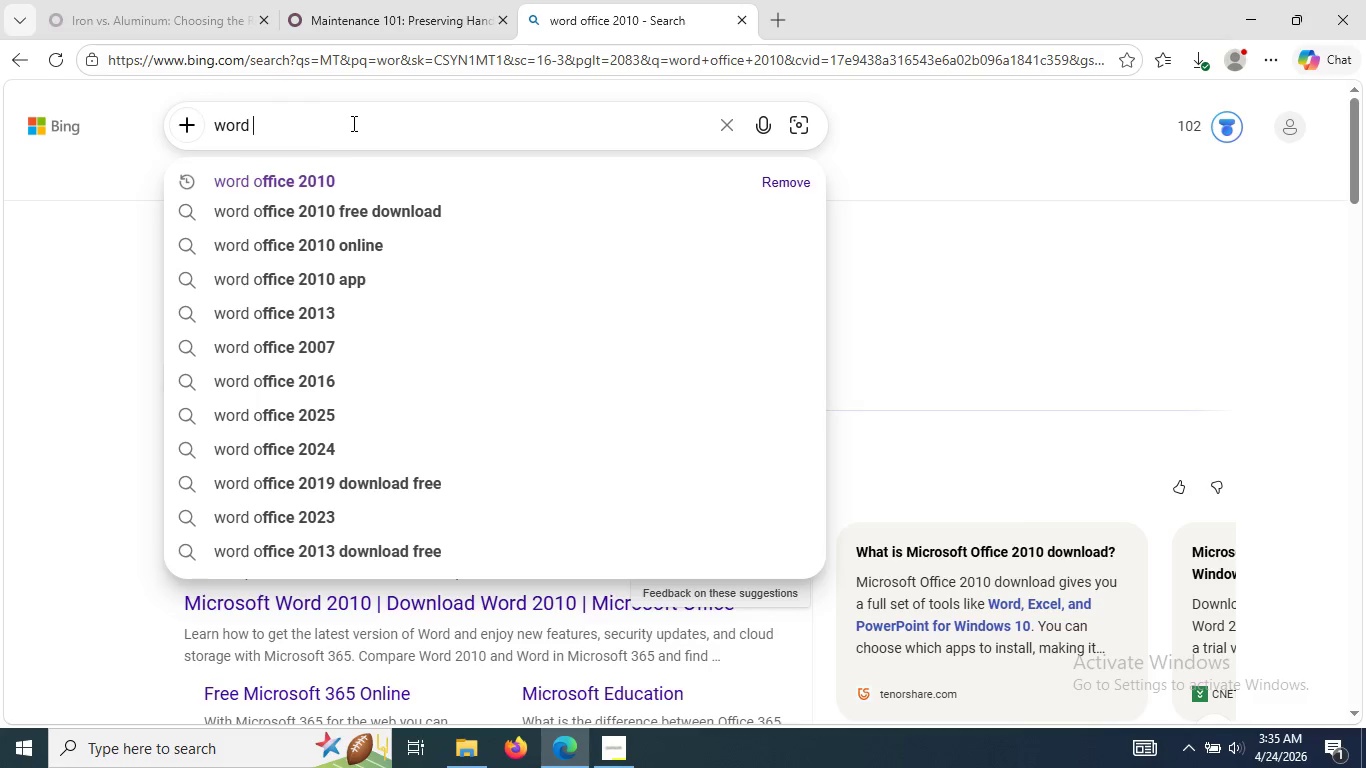 
key(Backspace)
 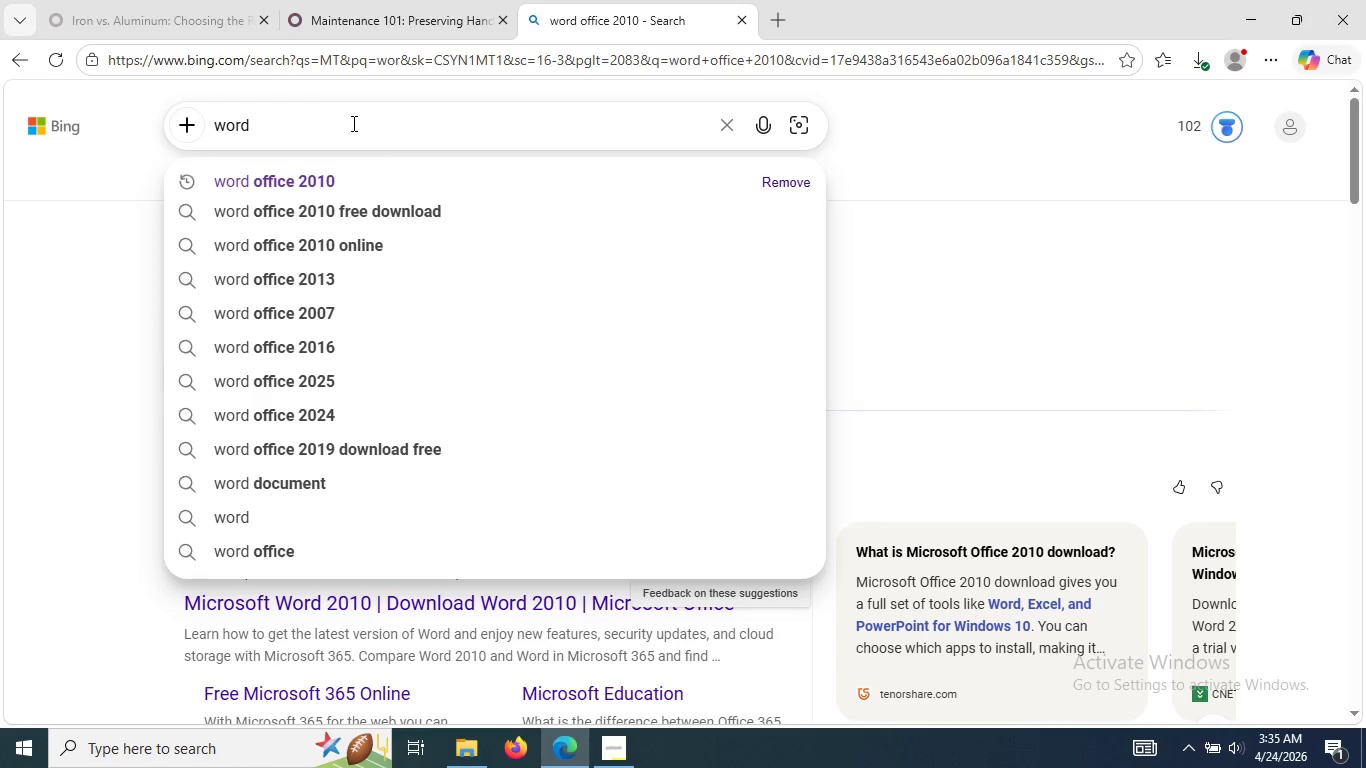 
key(Enter)
 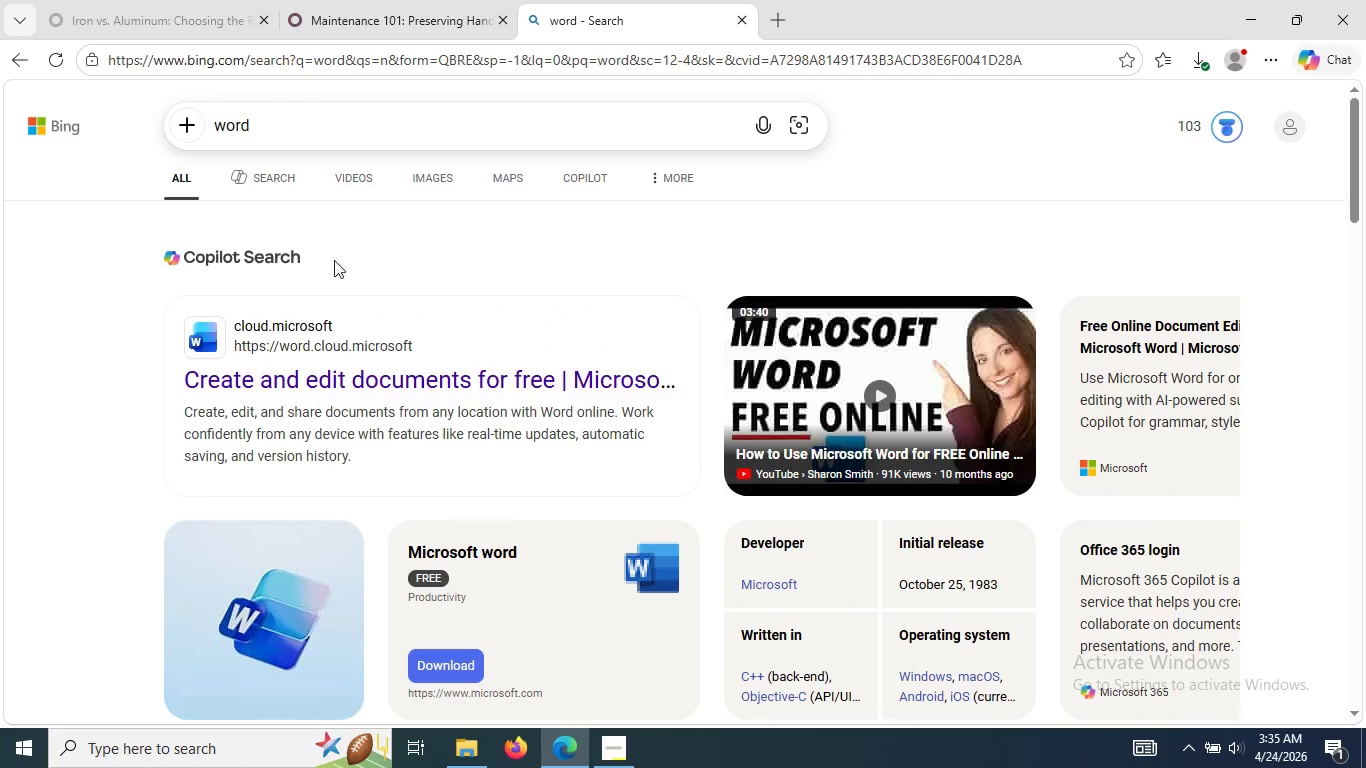 
left_click([361, 358])
 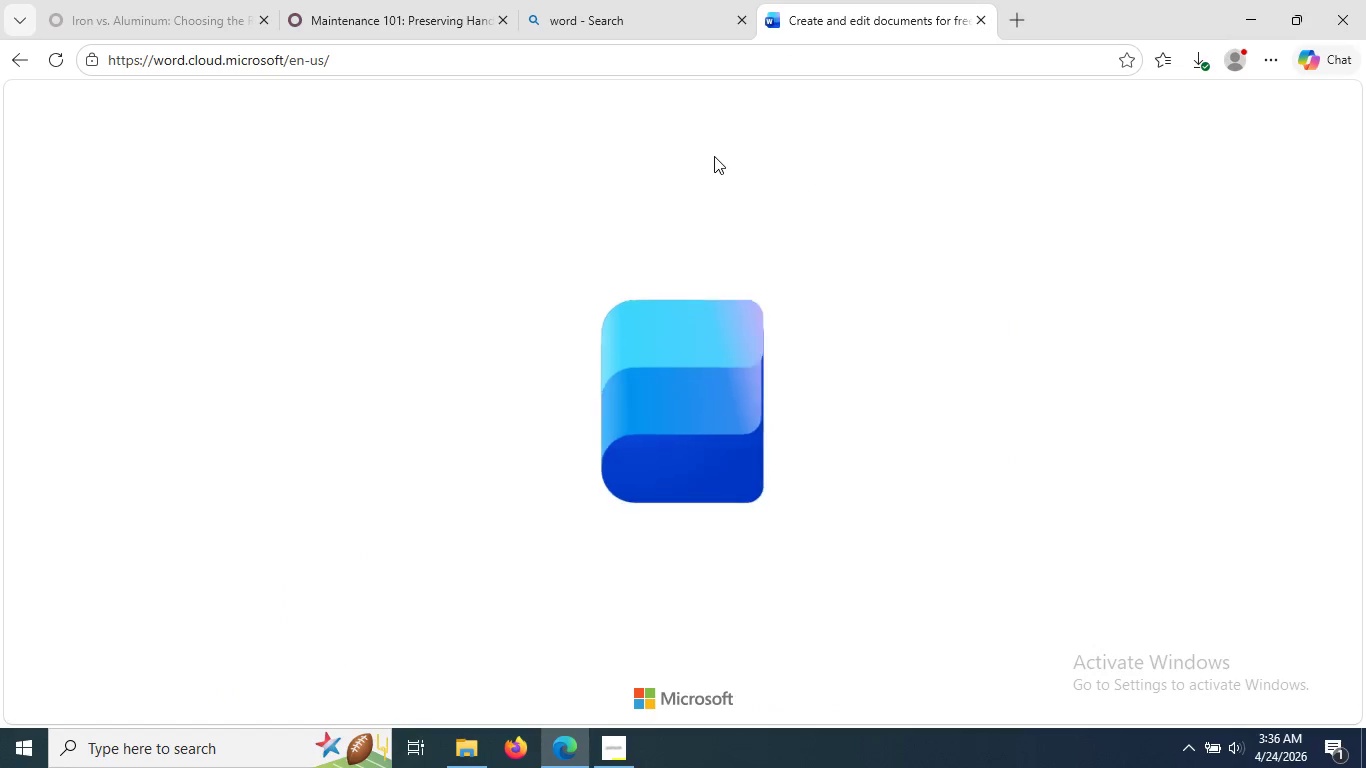 
wait(9.91)
 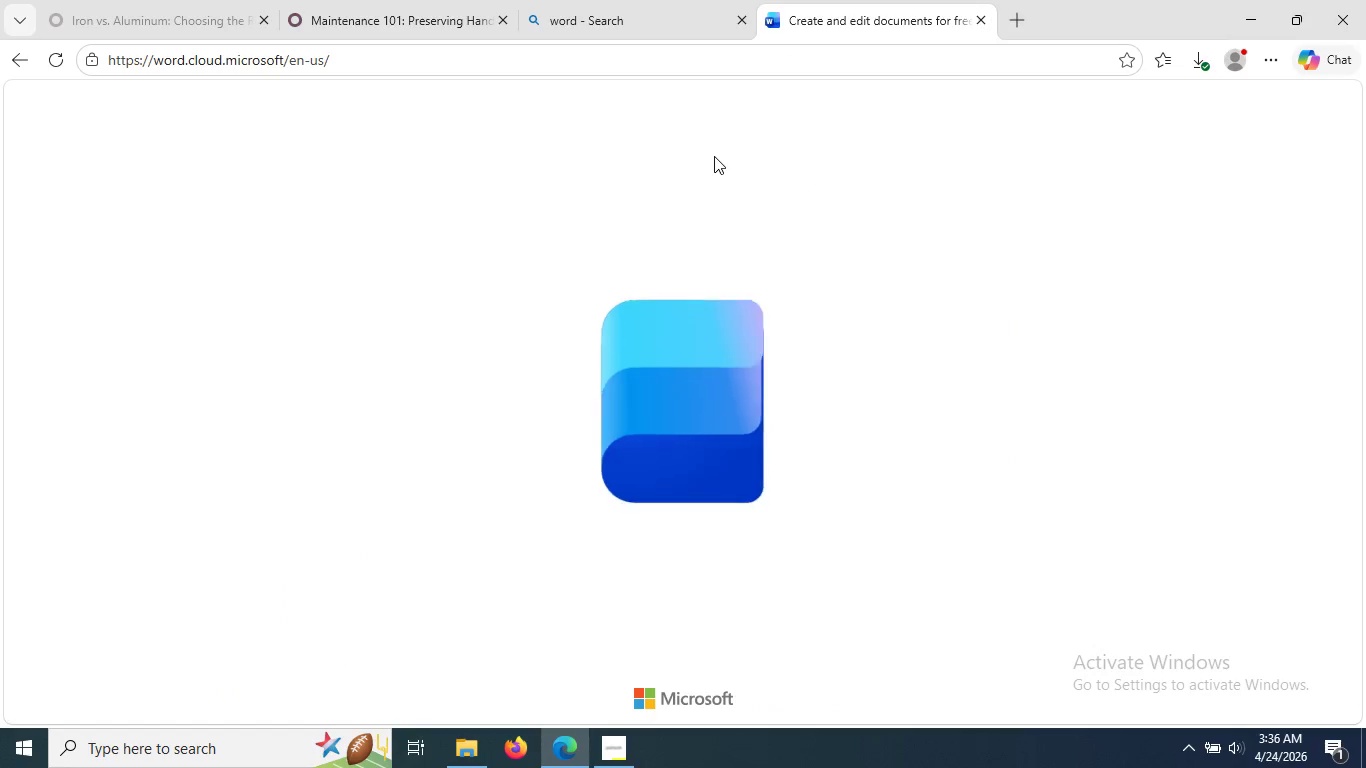 
left_click([174, 359])
 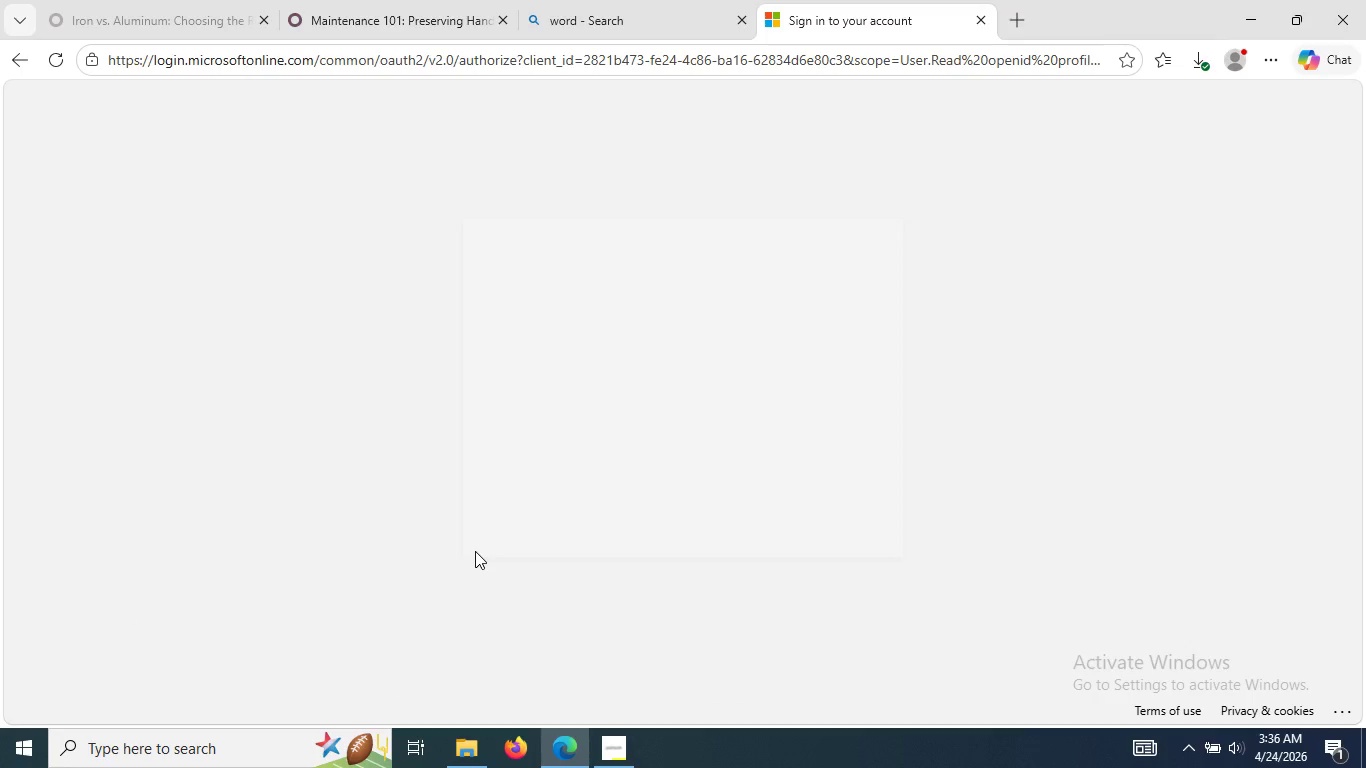 
mouse_move([626, 570])
 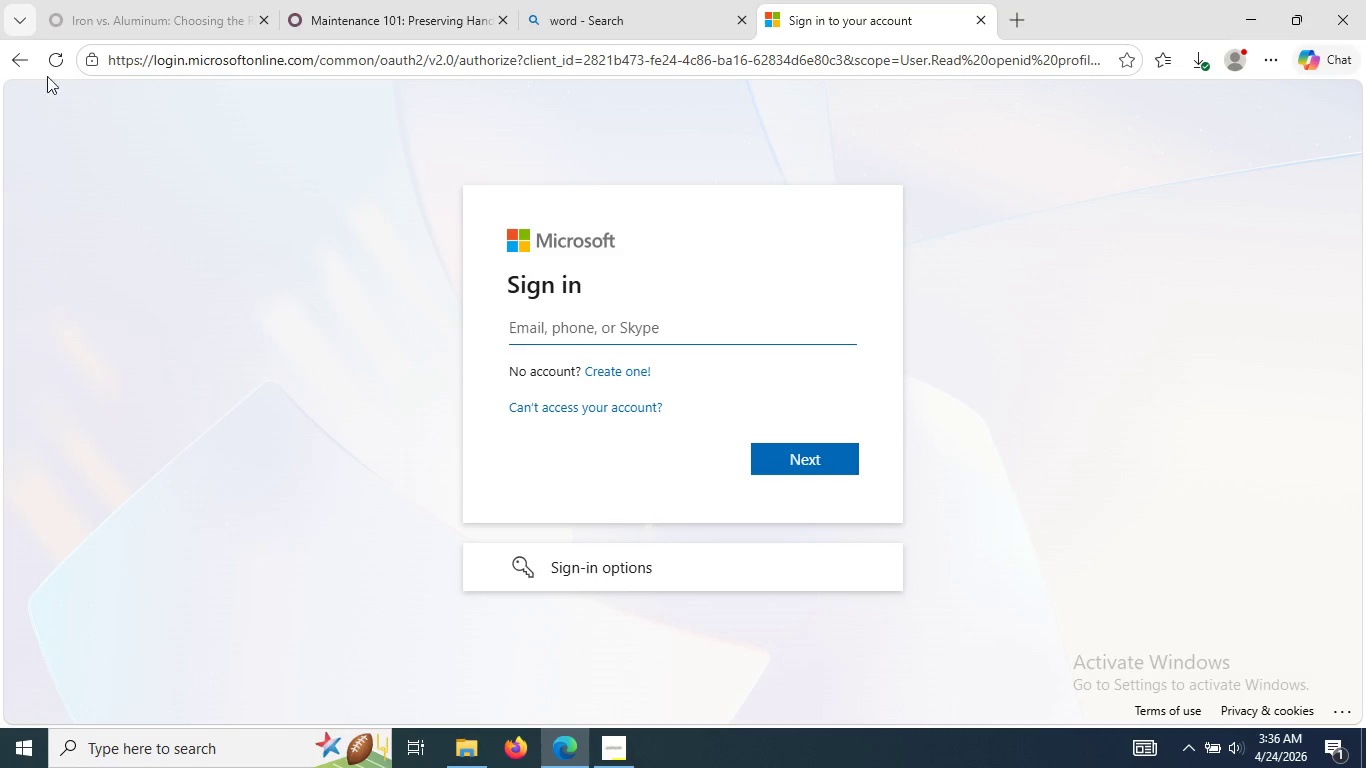 
left_click([26, 60])
 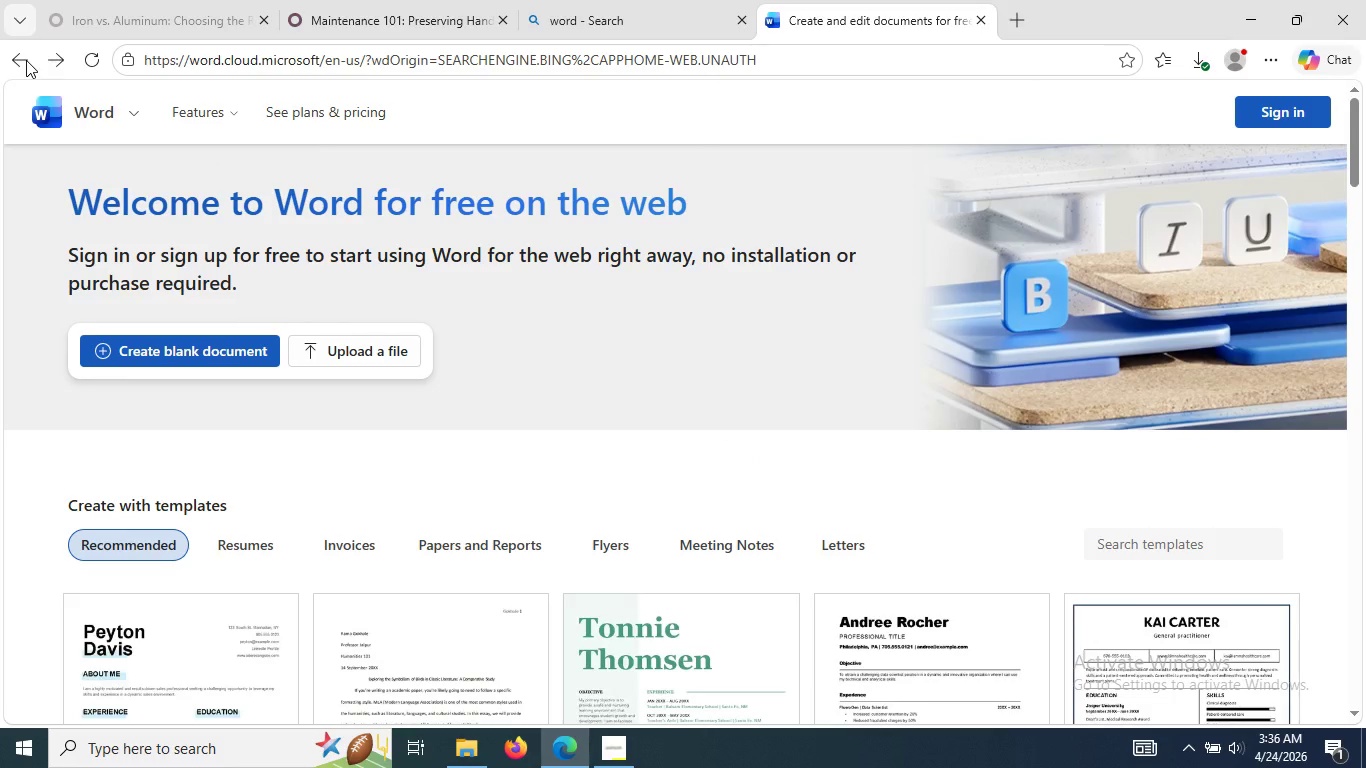 
wait(6.12)
 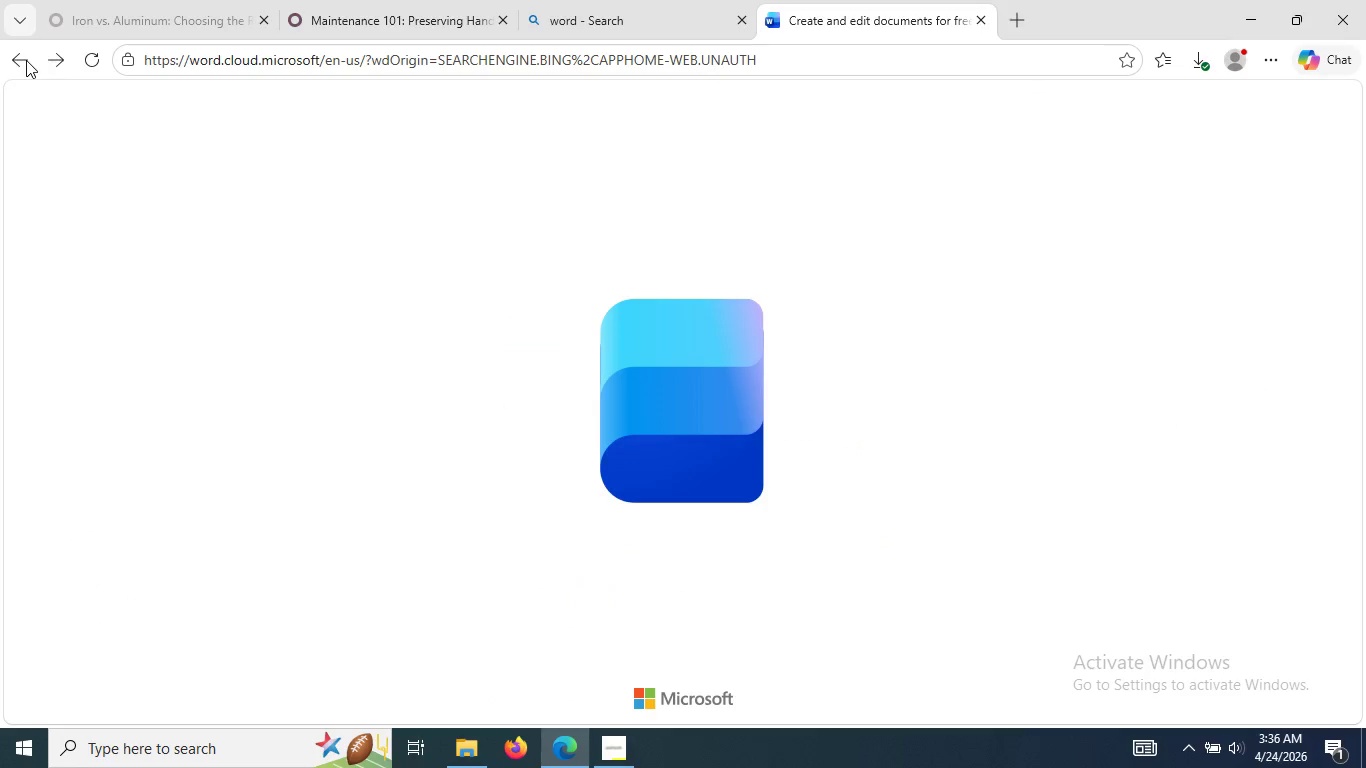 
left_click([173, 631])
 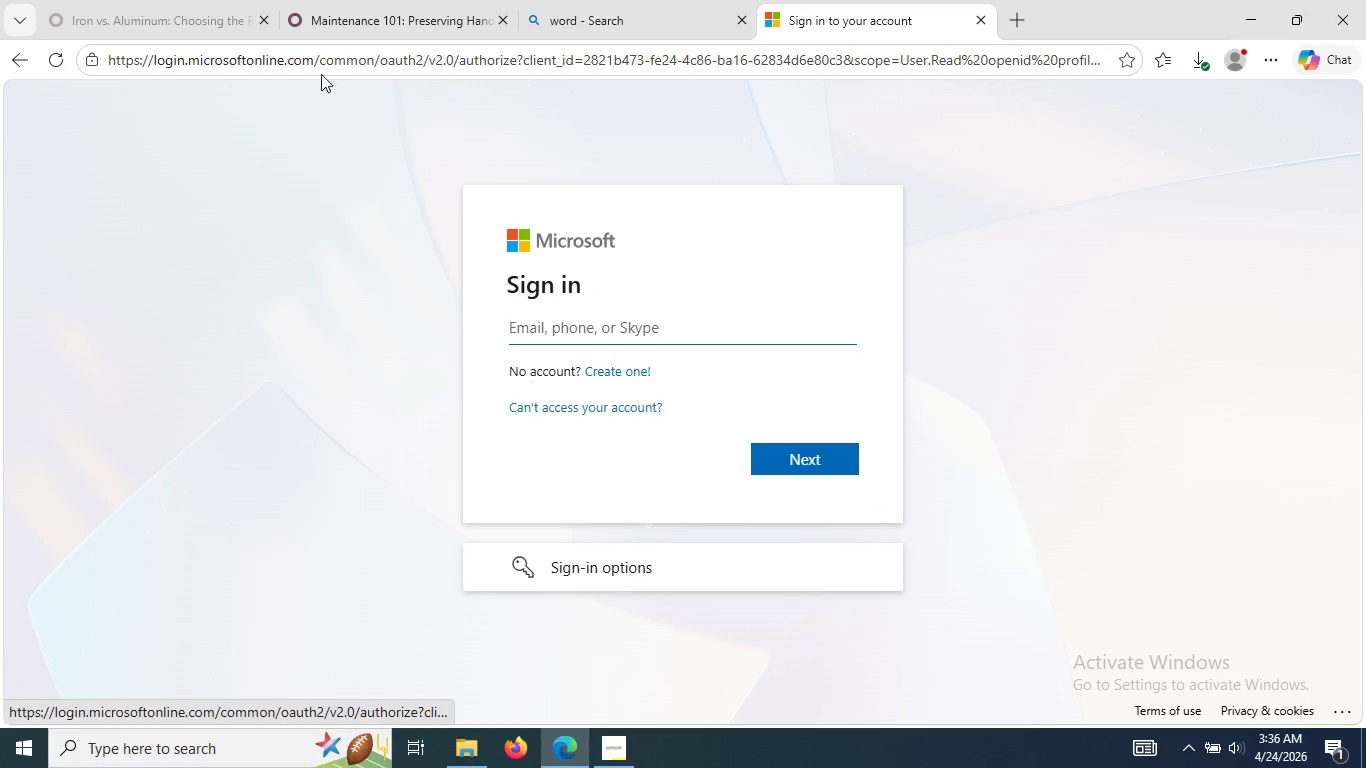 
wait(5.98)
 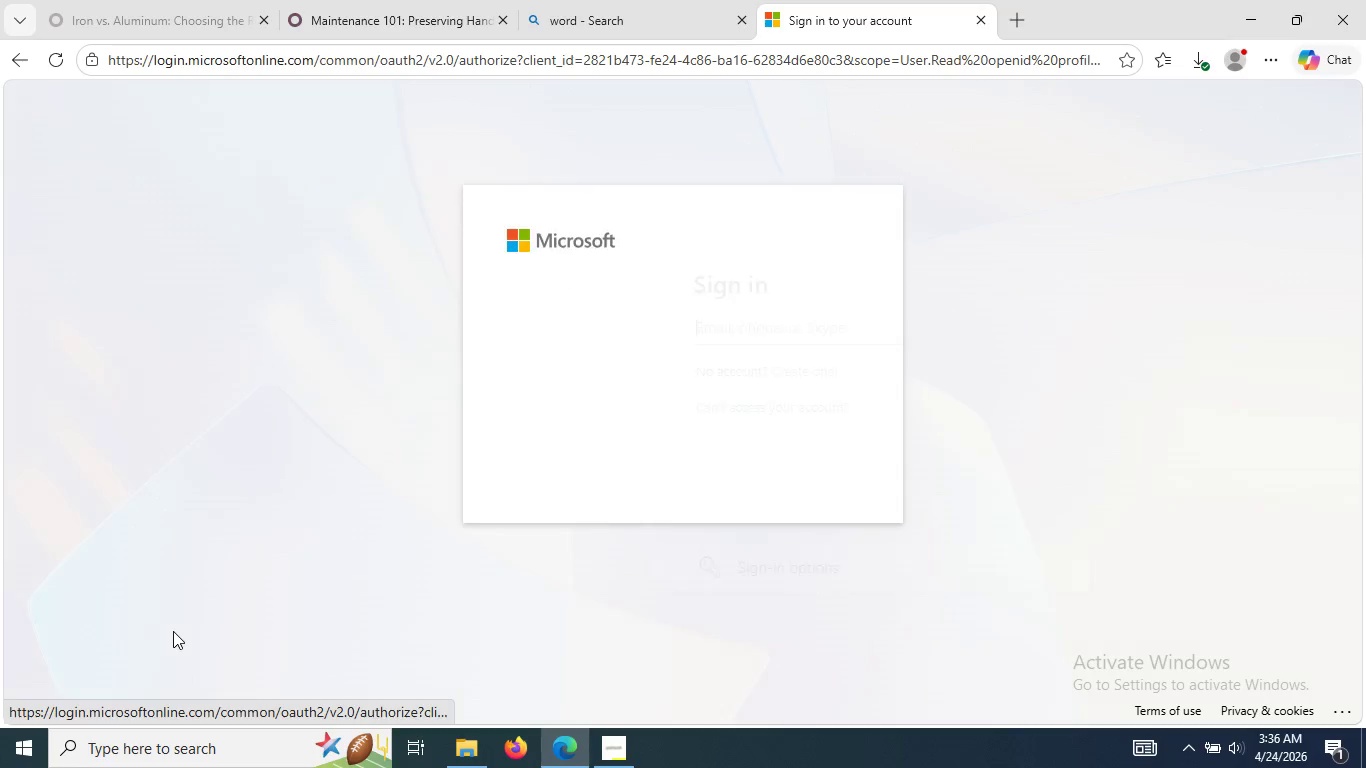 
left_click([981, 25])
 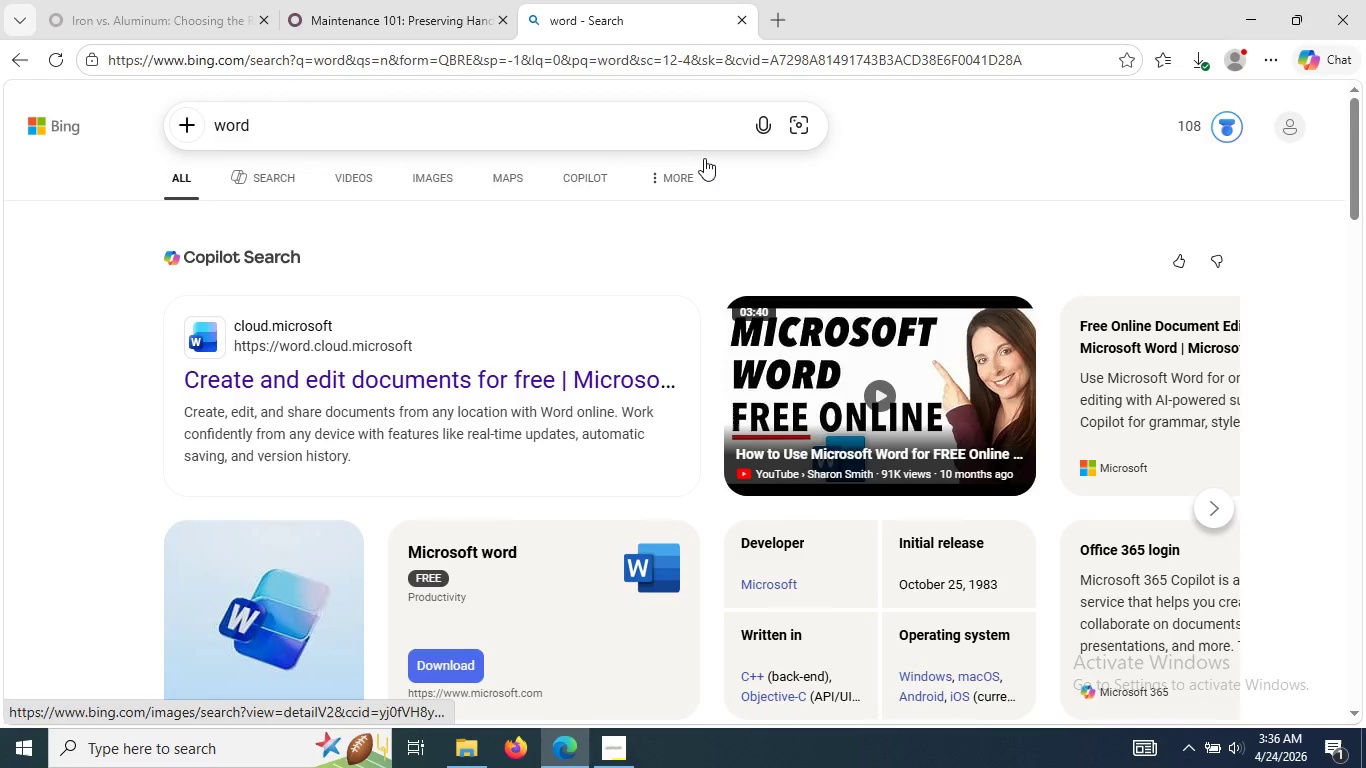 
wait(9.72)
 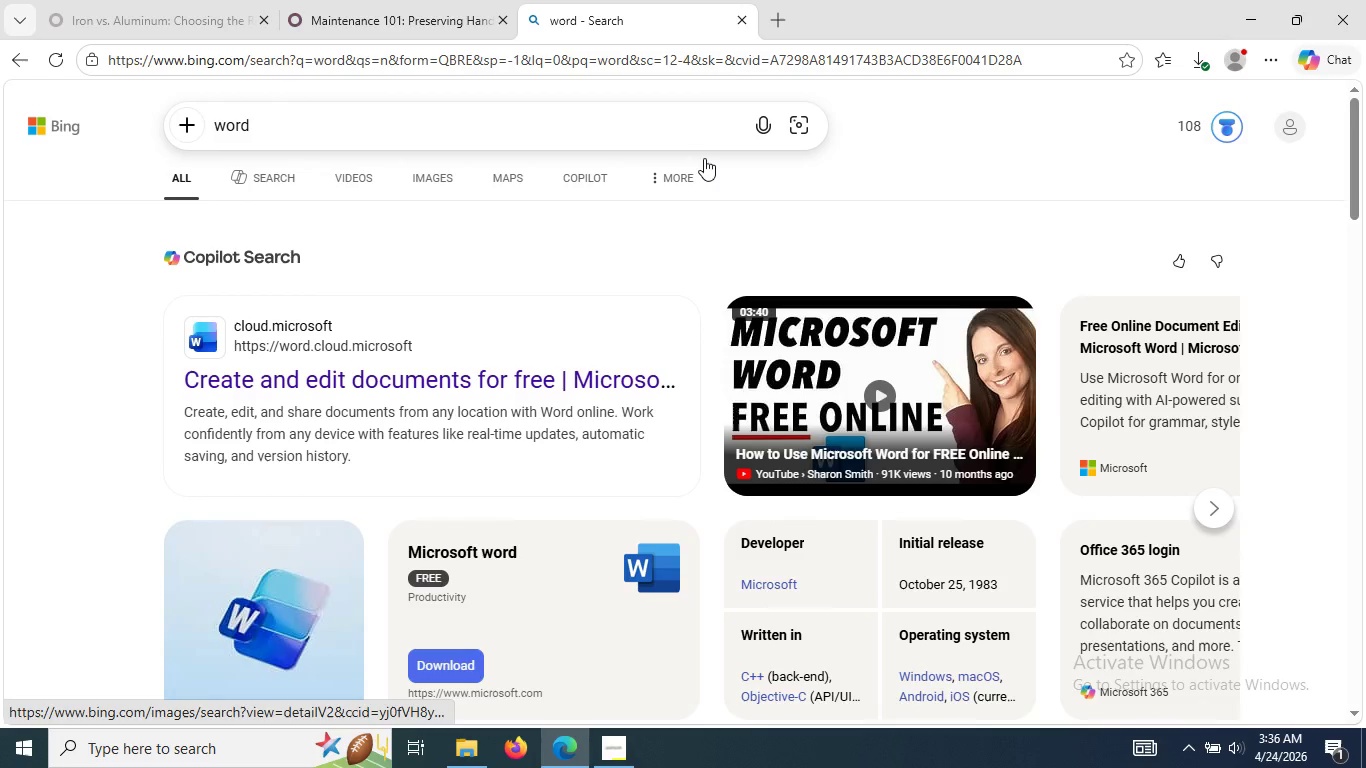 
left_click([777, 17])
 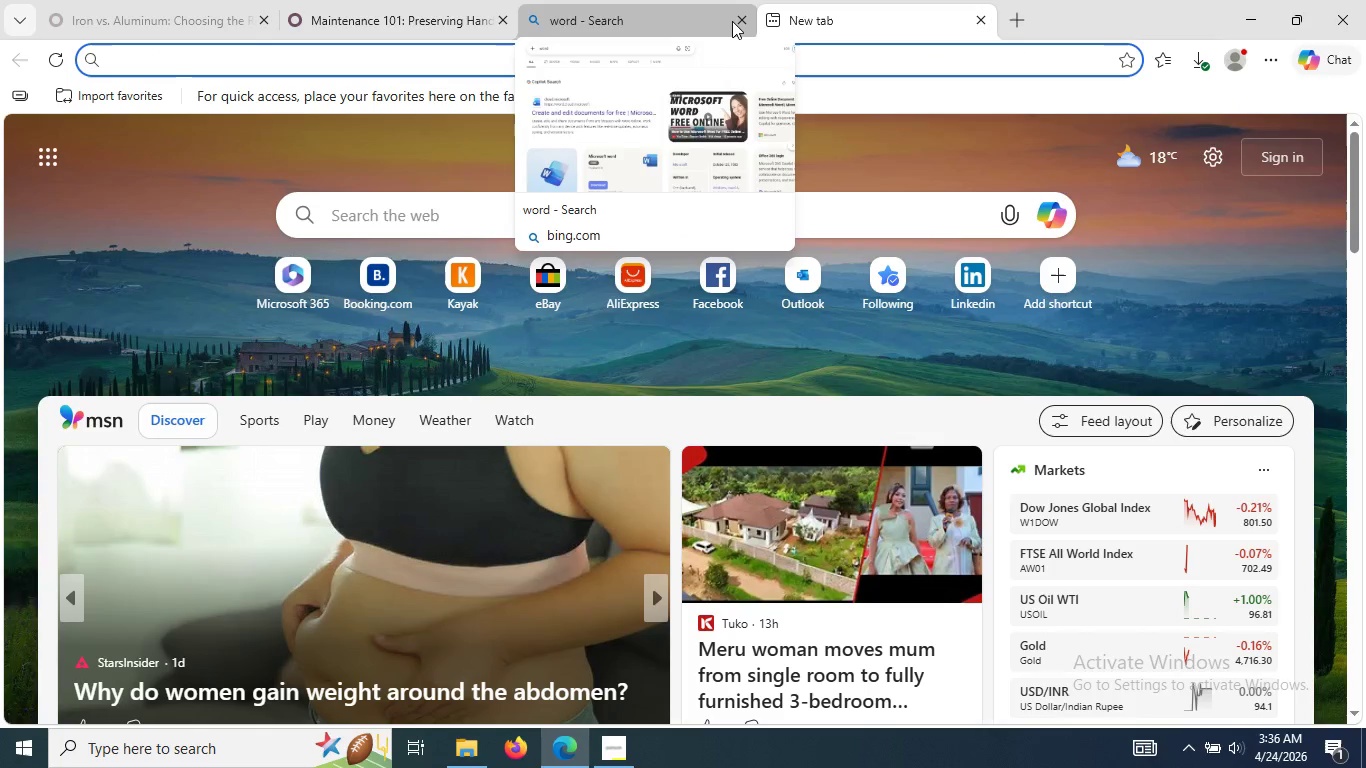 
left_click([748, 21])
 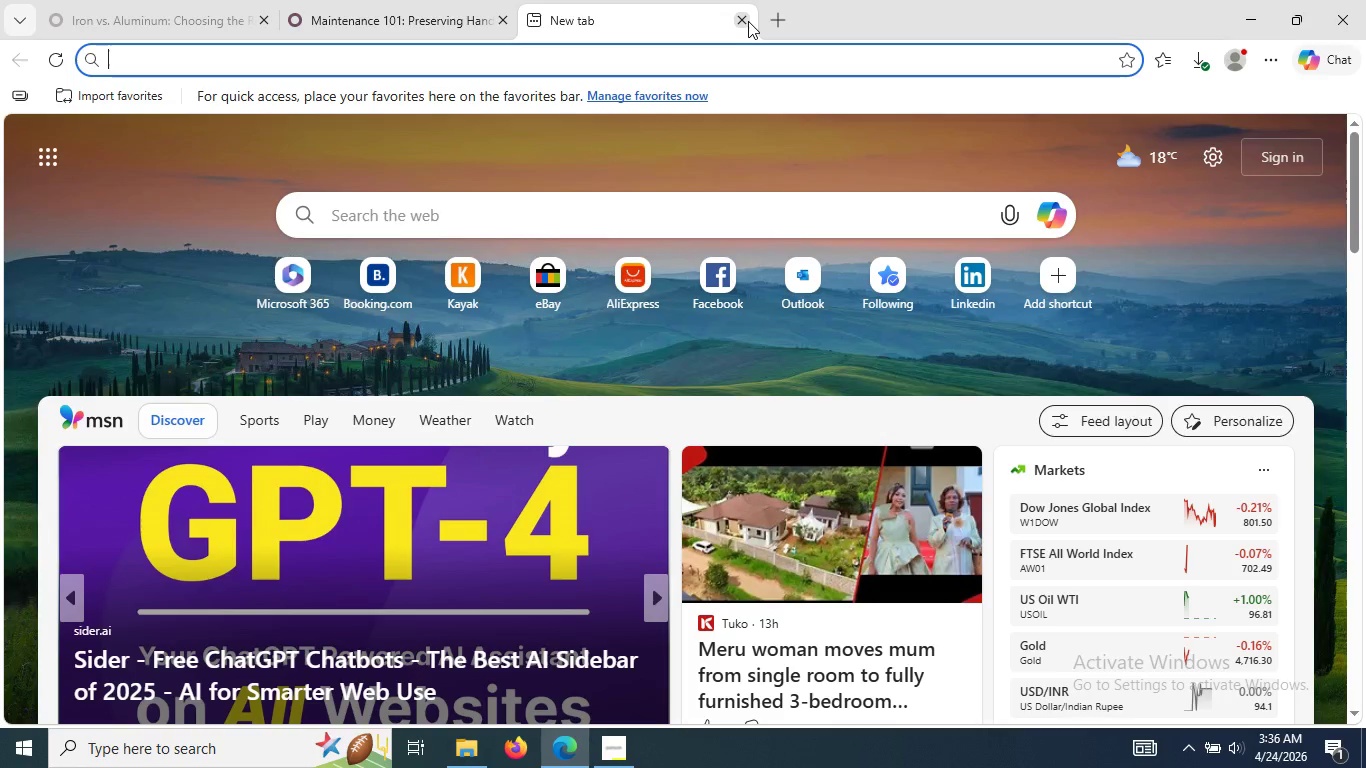 
left_click([748, 21])
 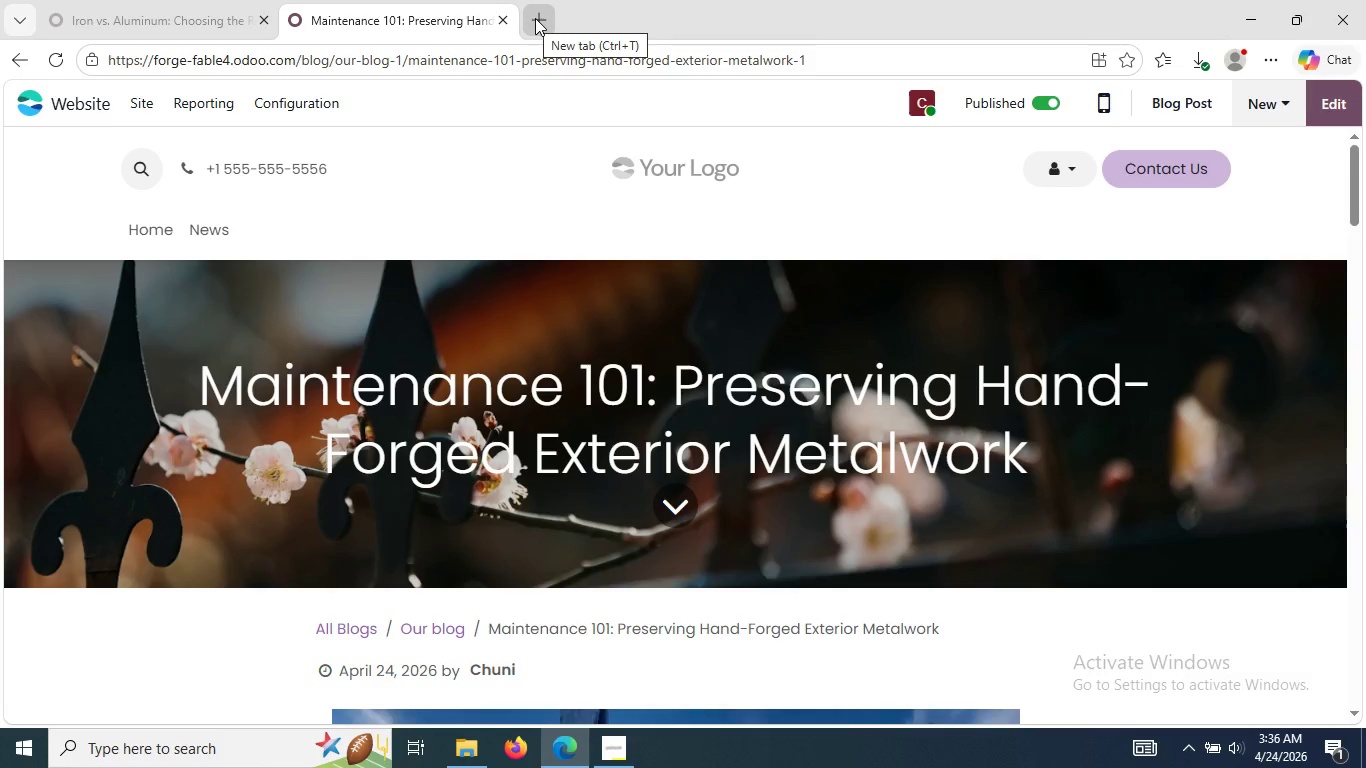 
wait(9.72)
 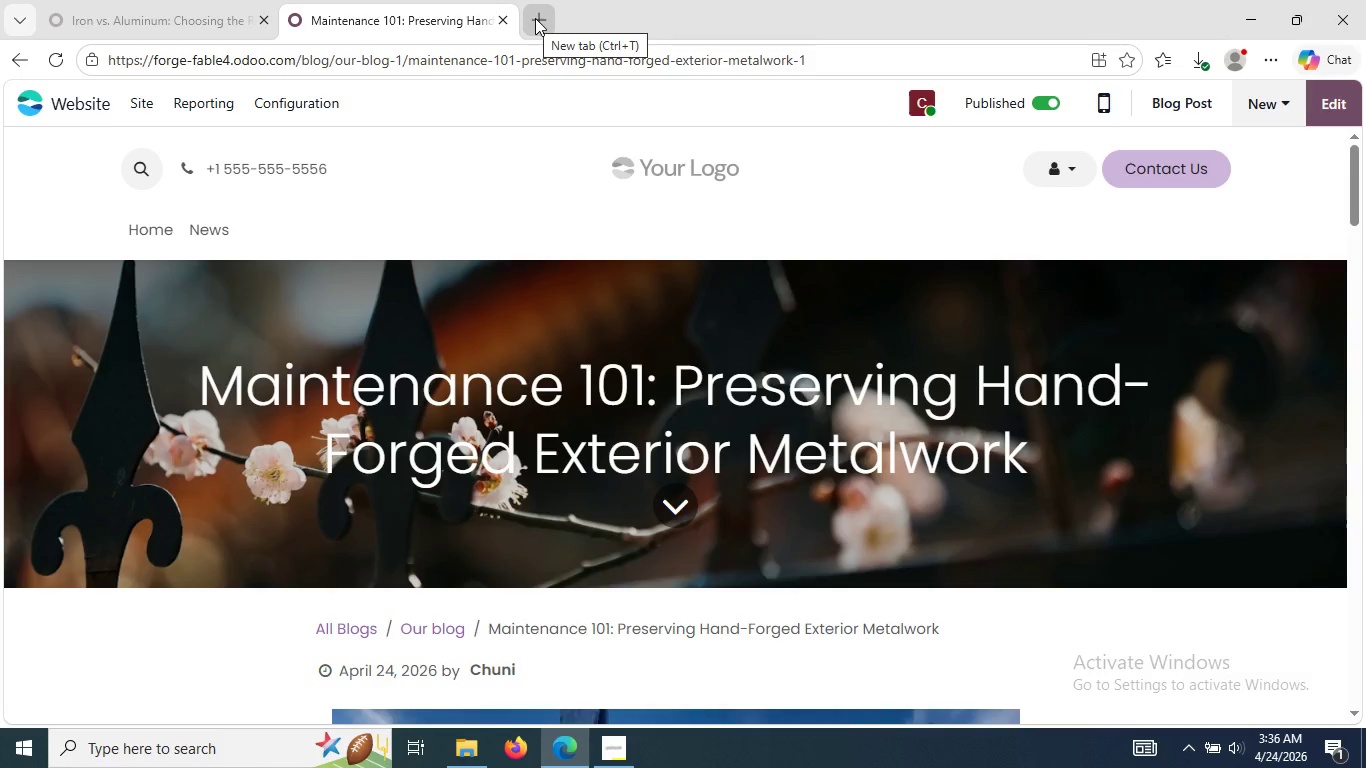 
double_click([544, 19])
 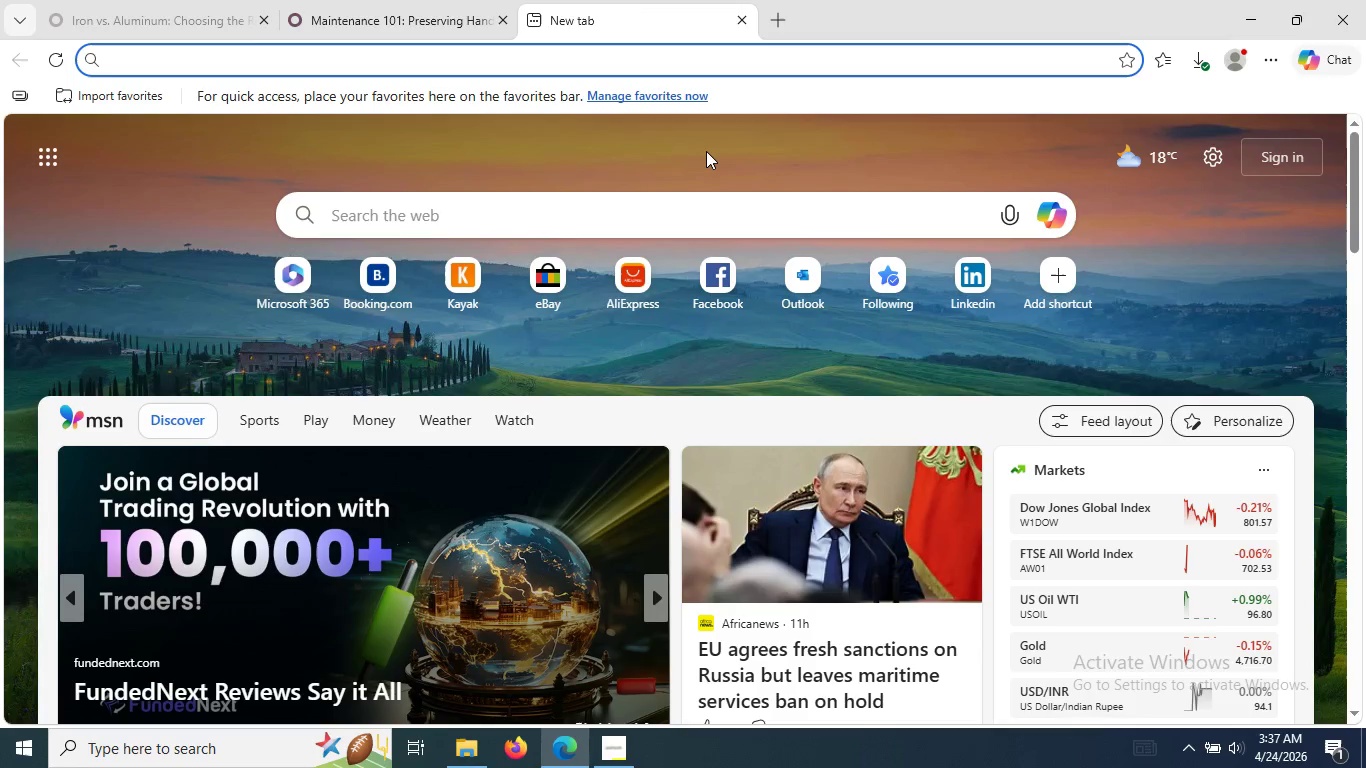 
wait(17.38)
 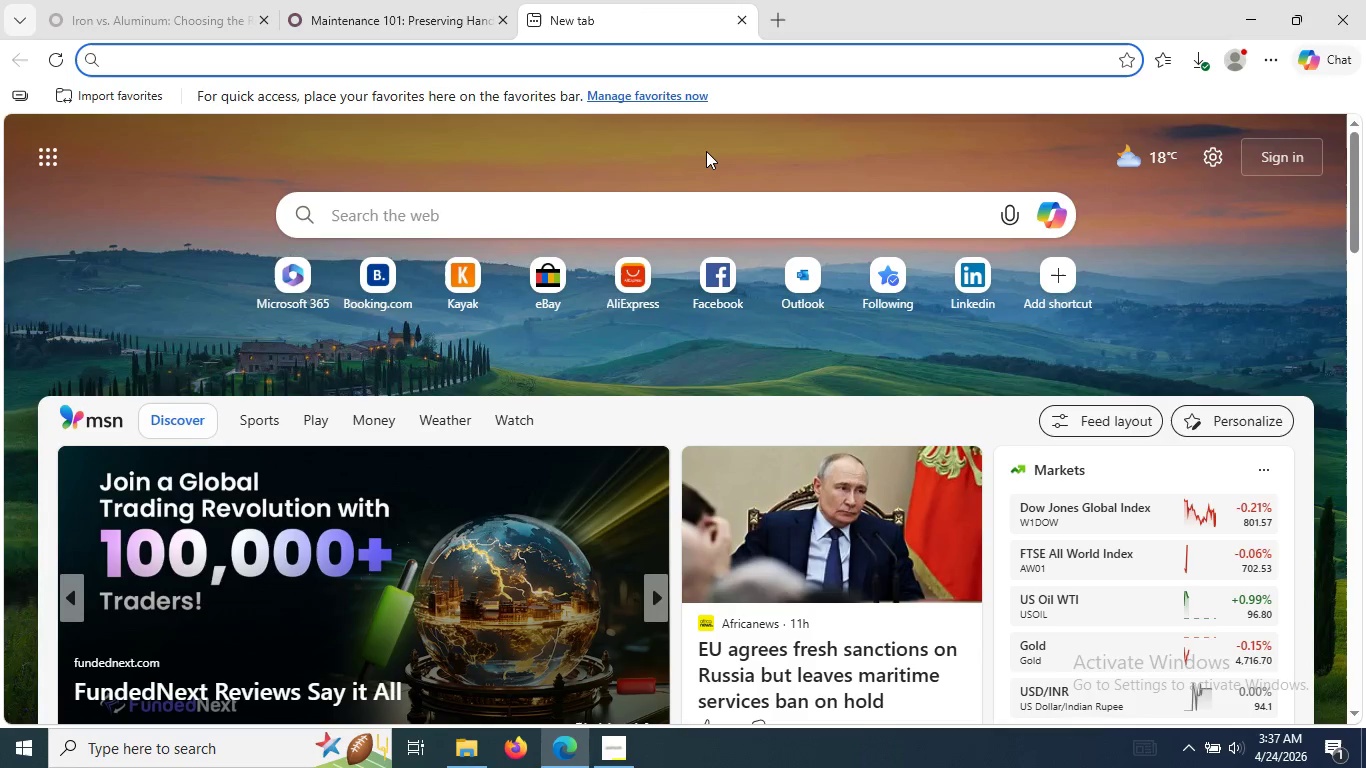 
left_click([438, 16])
 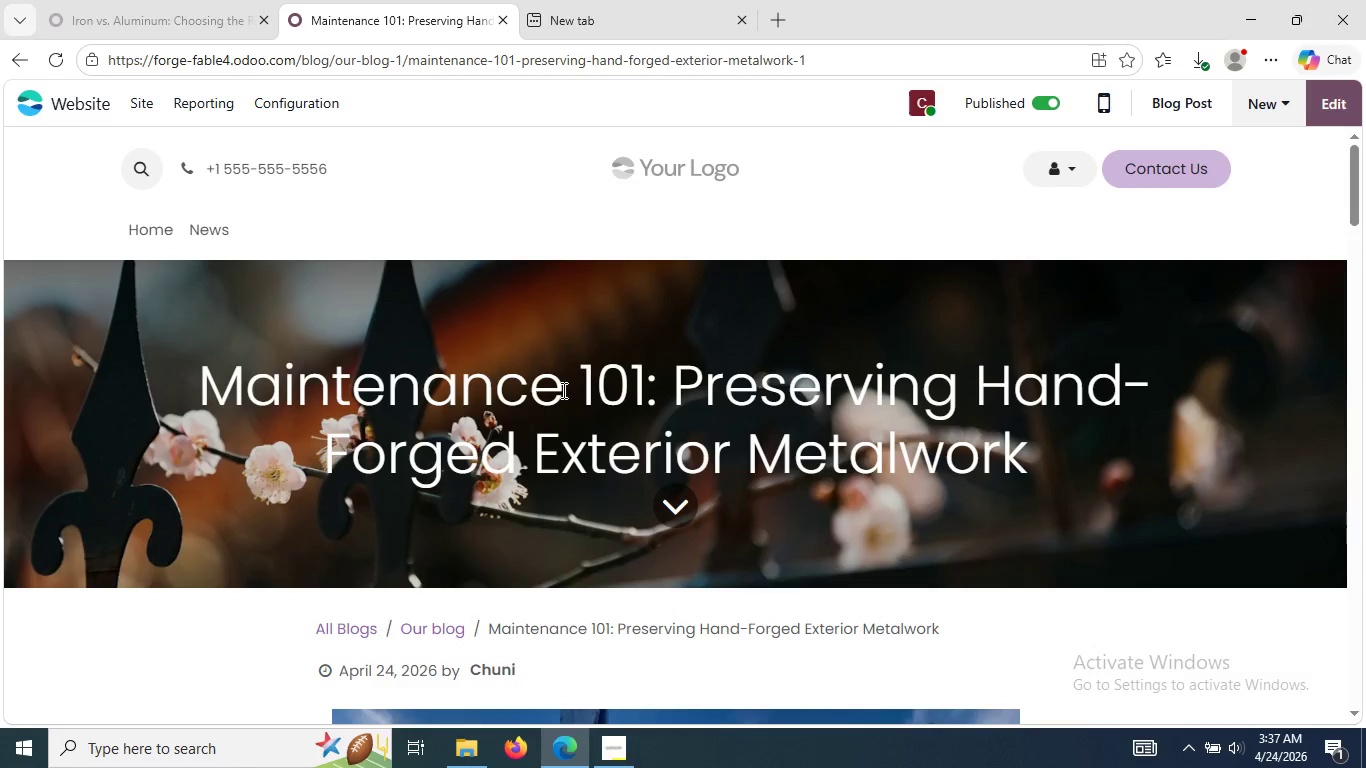 
wait(37.92)
 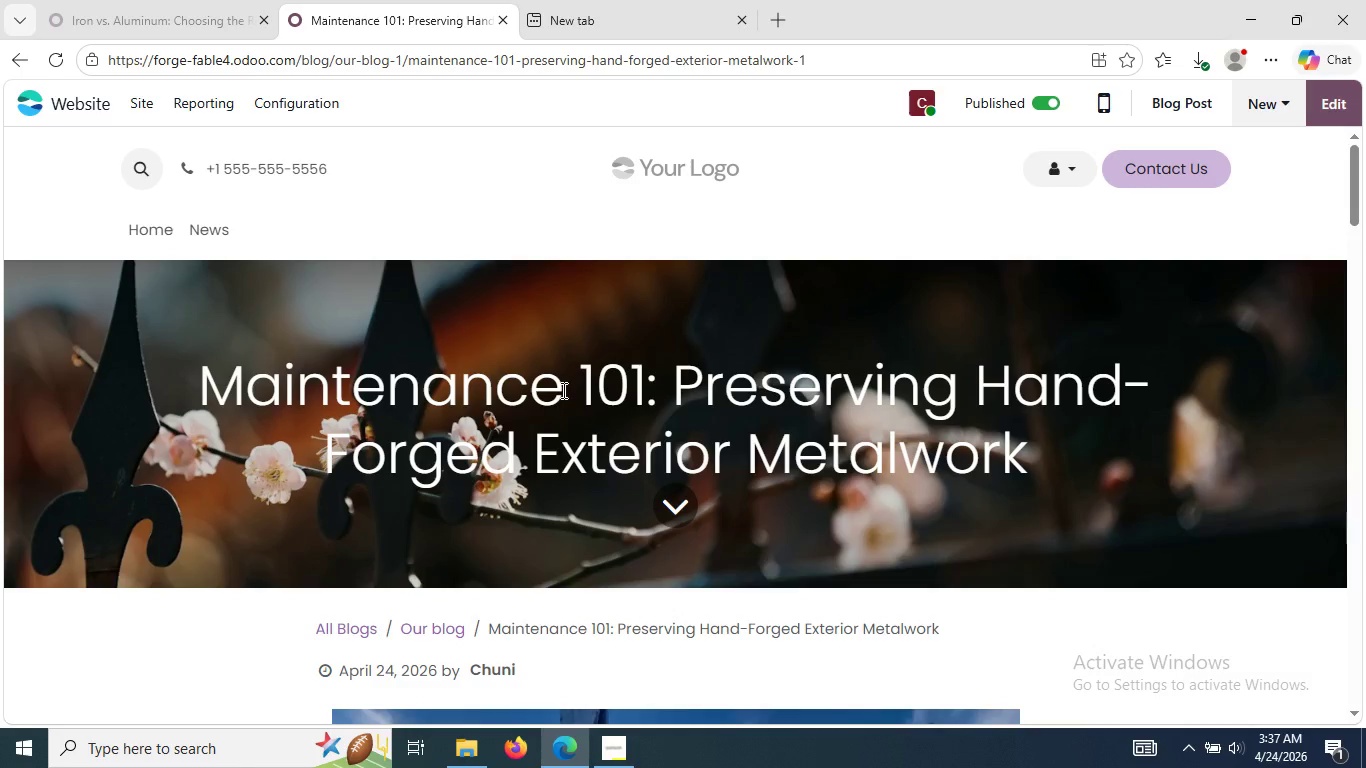 
key(Meta+PrintScreen)
 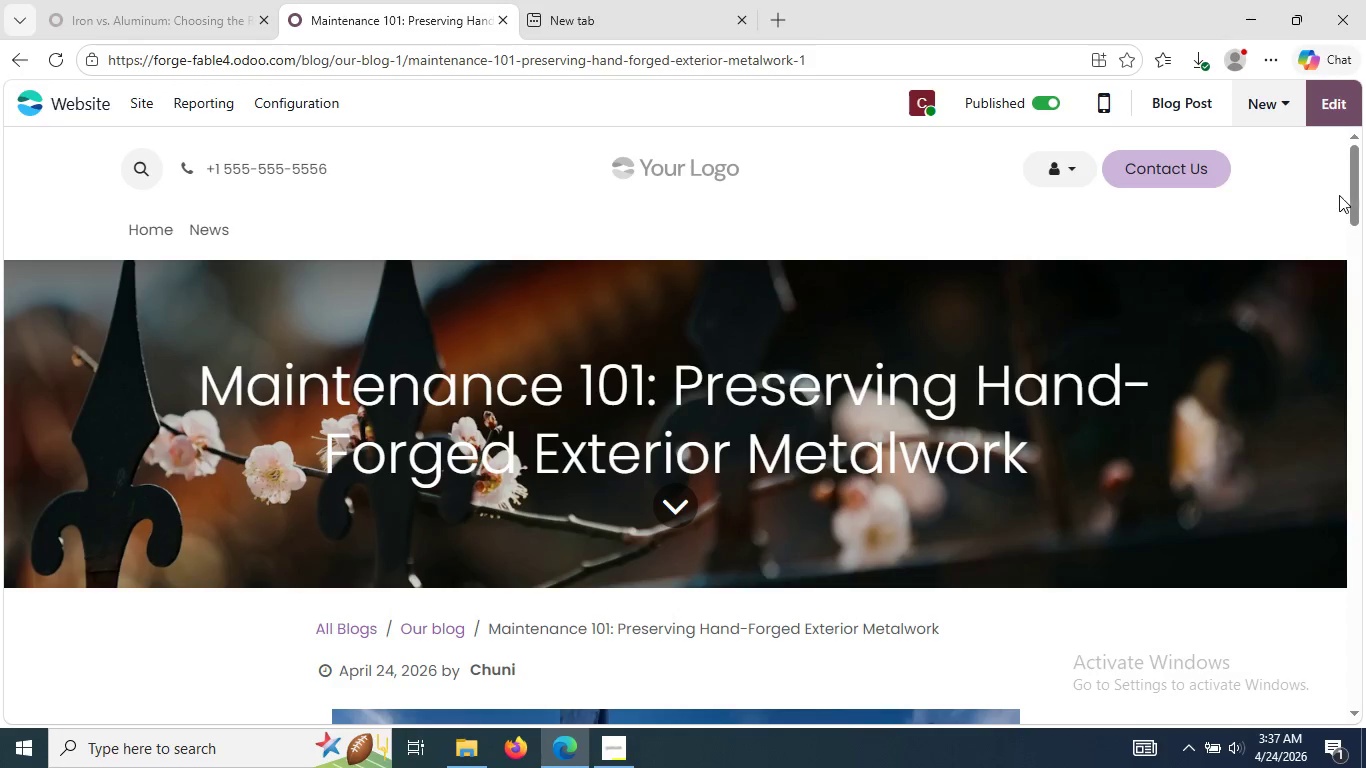 
left_click_drag(start_coordinate=[1350, 195], to_coordinate=[1363, 285])
 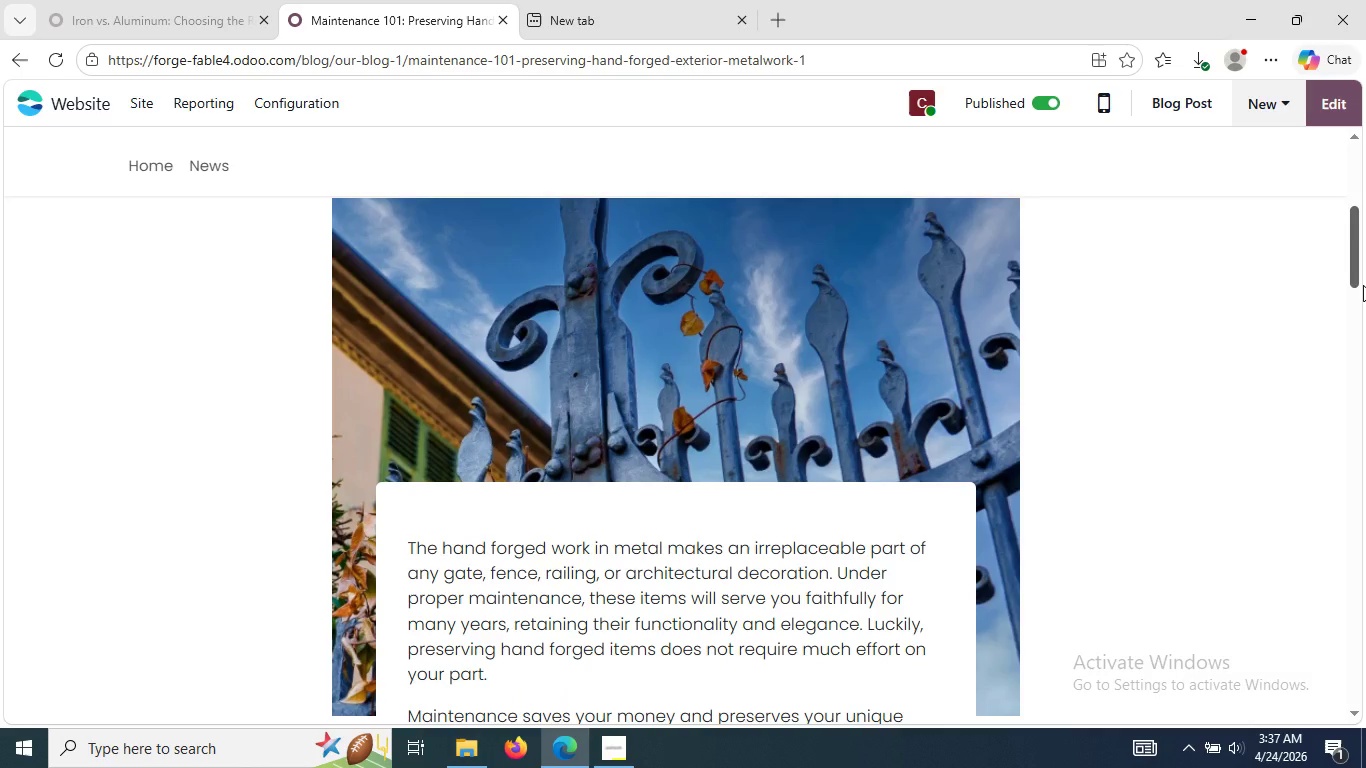 
key(Meta+PrintScreen)
 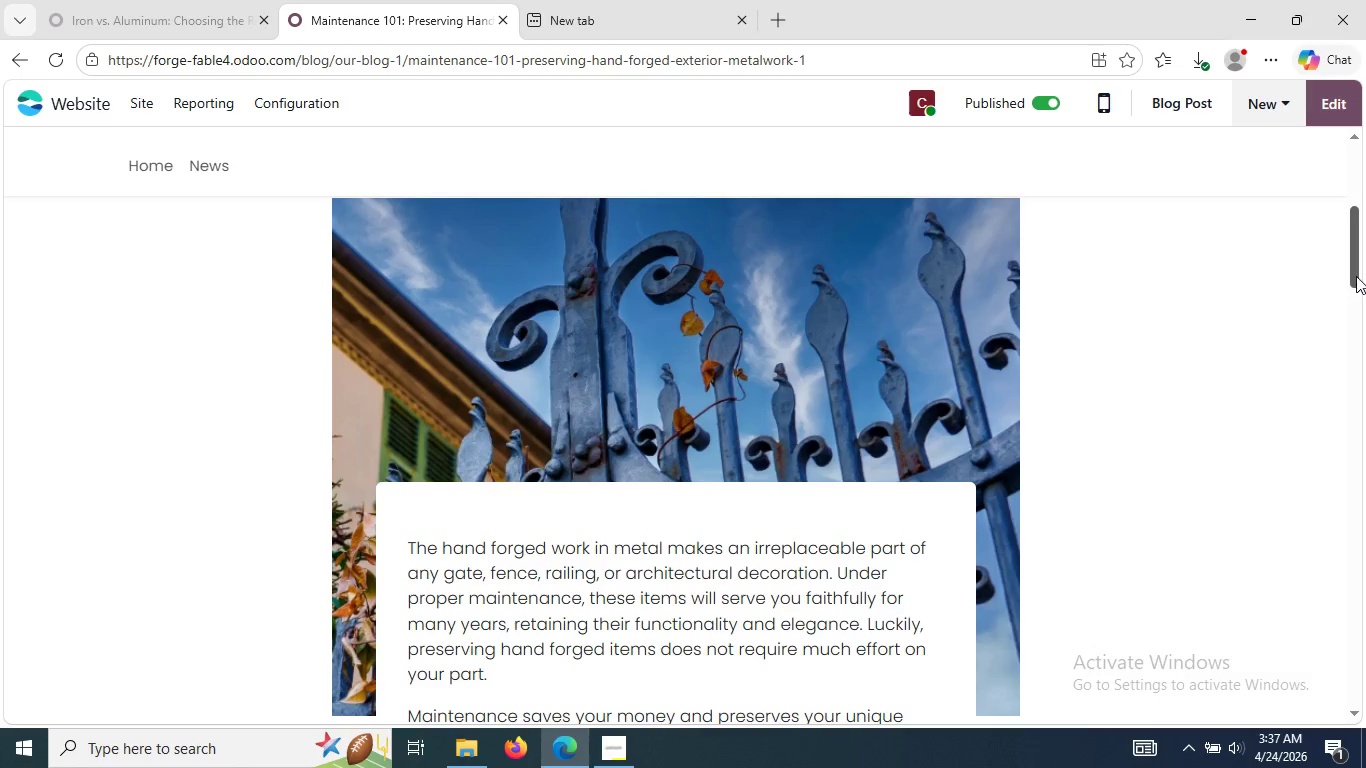 
left_click_drag(start_coordinate=[1356, 276], to_coordinate=[1365, 364])
 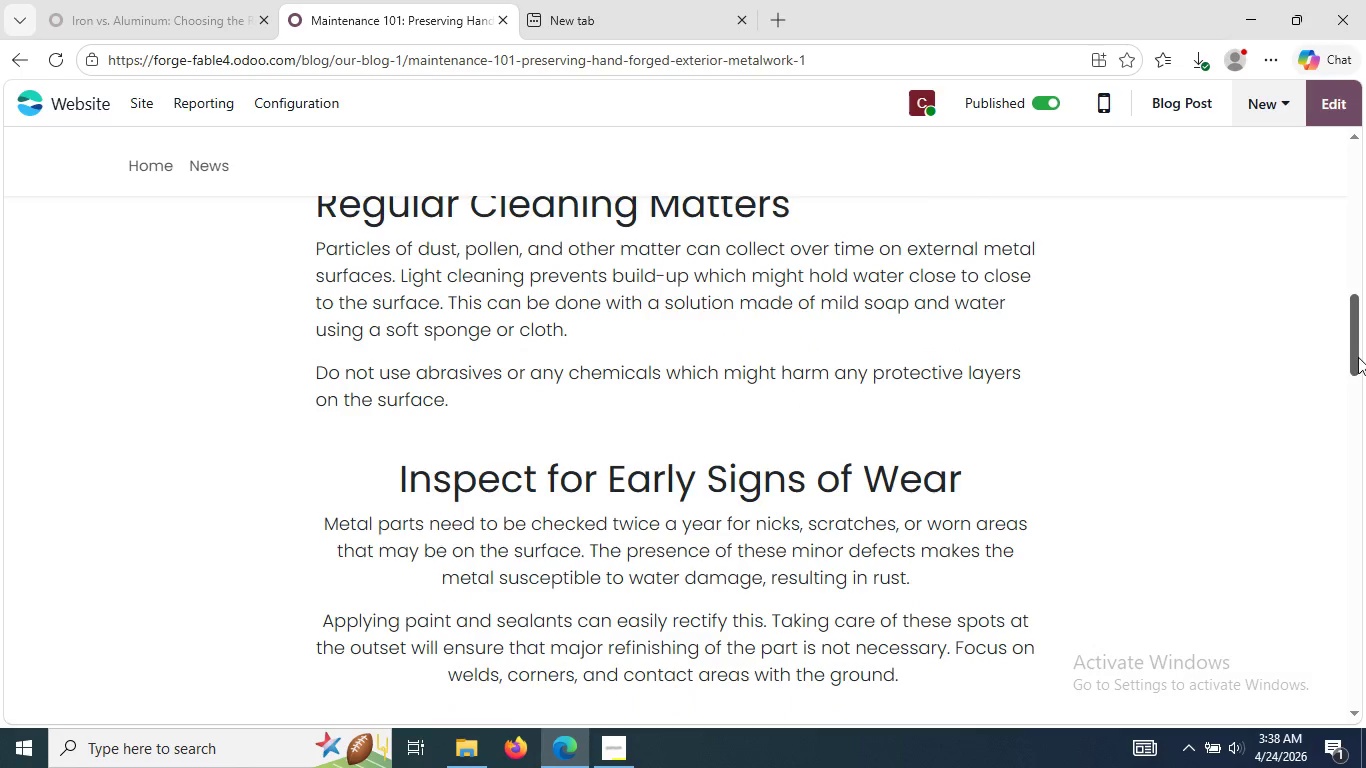 
left_click_drag(start_coordinate=[1358, 357], to_coordinate=[1359, 352])
 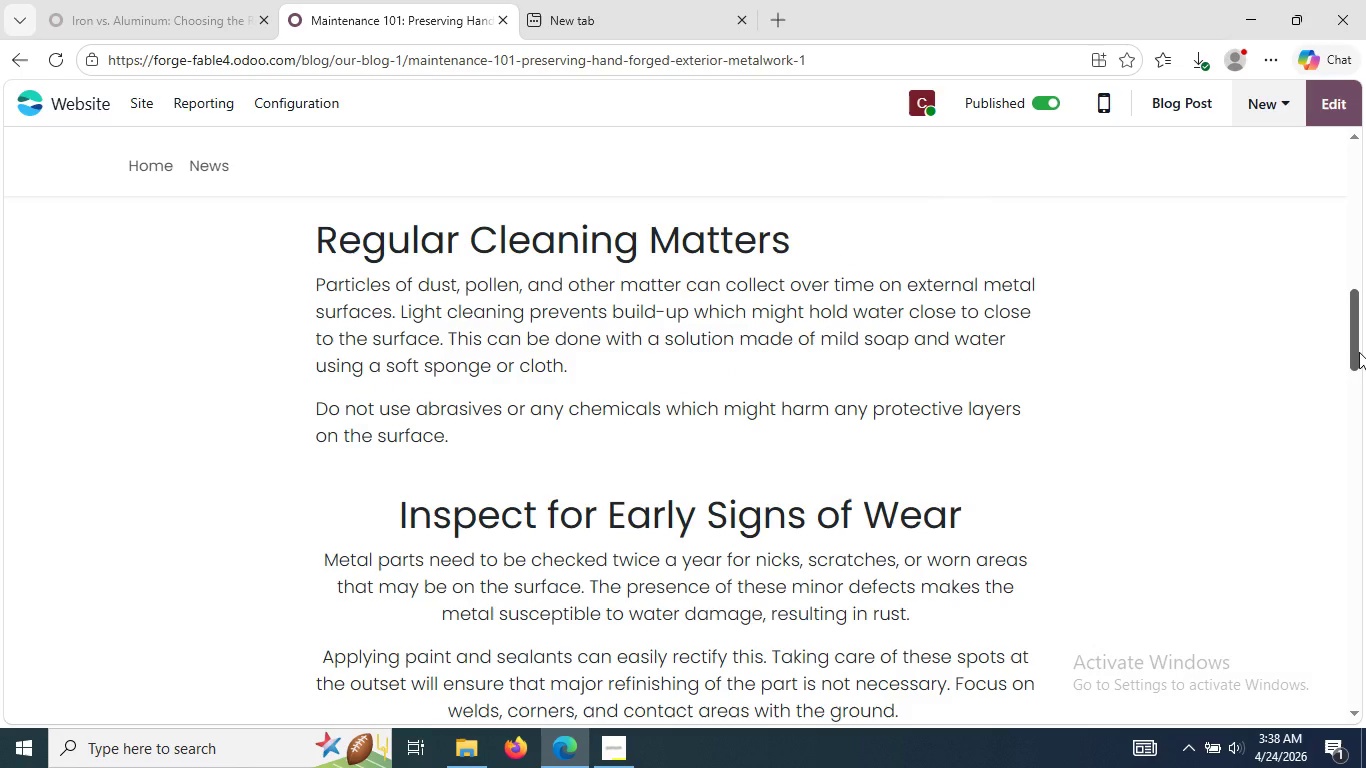 
key(Meta+PrintScreen)
 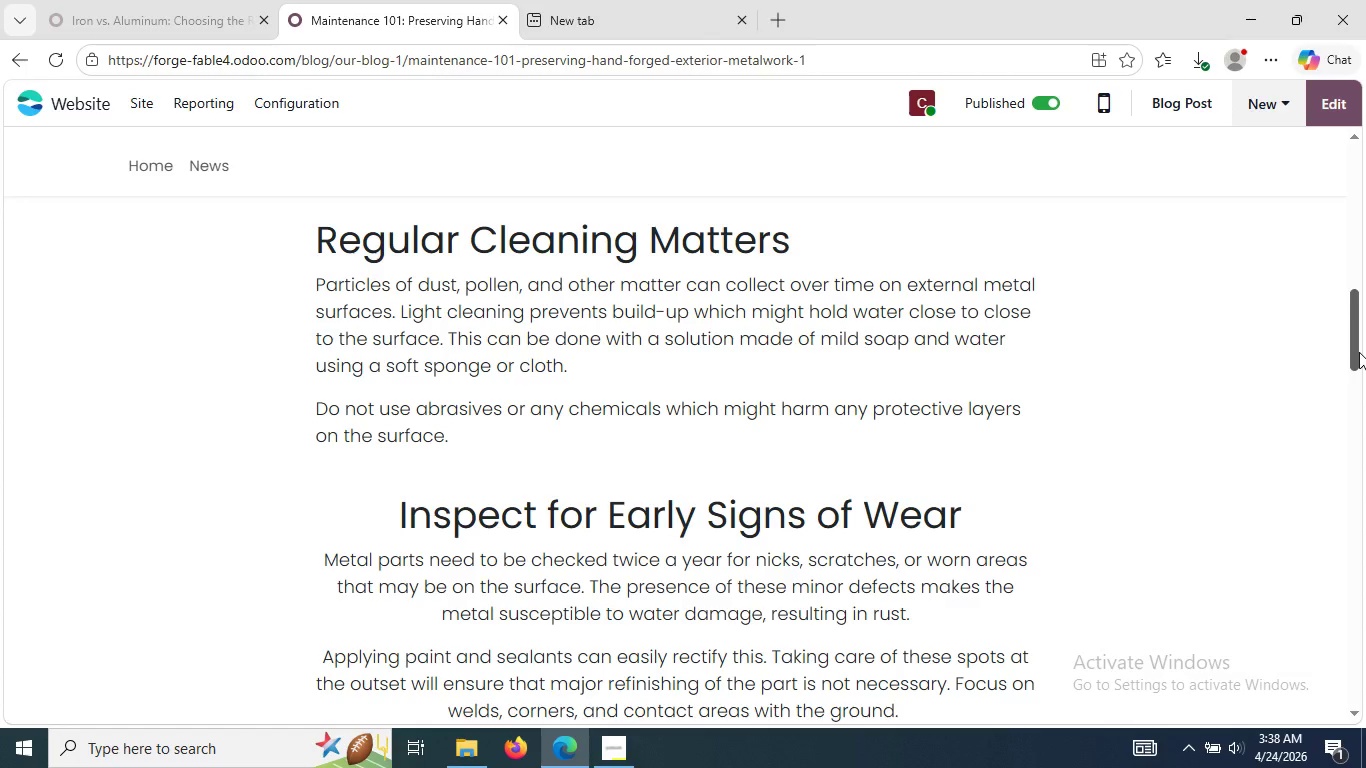 
left_click_drag(start_coordinate=[1359, 352], to_coordinate=[1365, 459])
 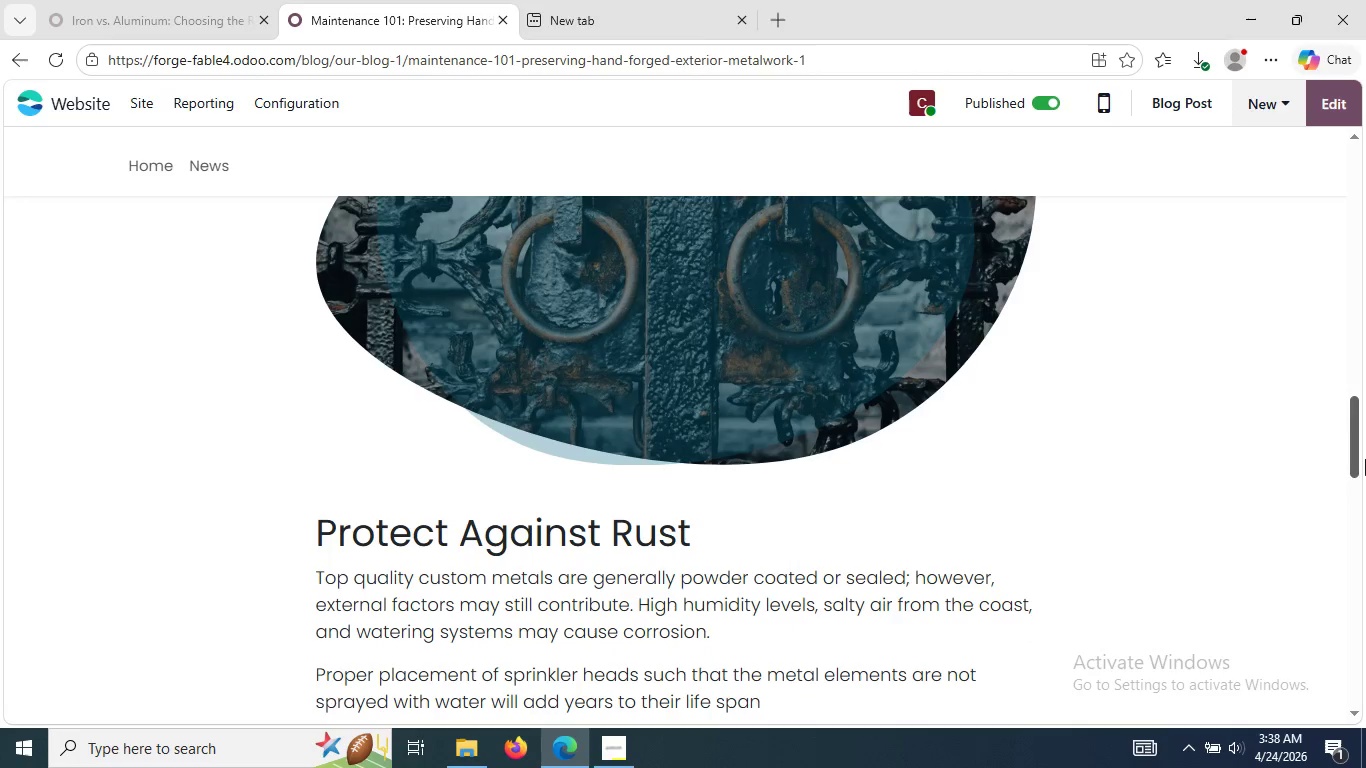 
key(Meta+PrintScreen)
 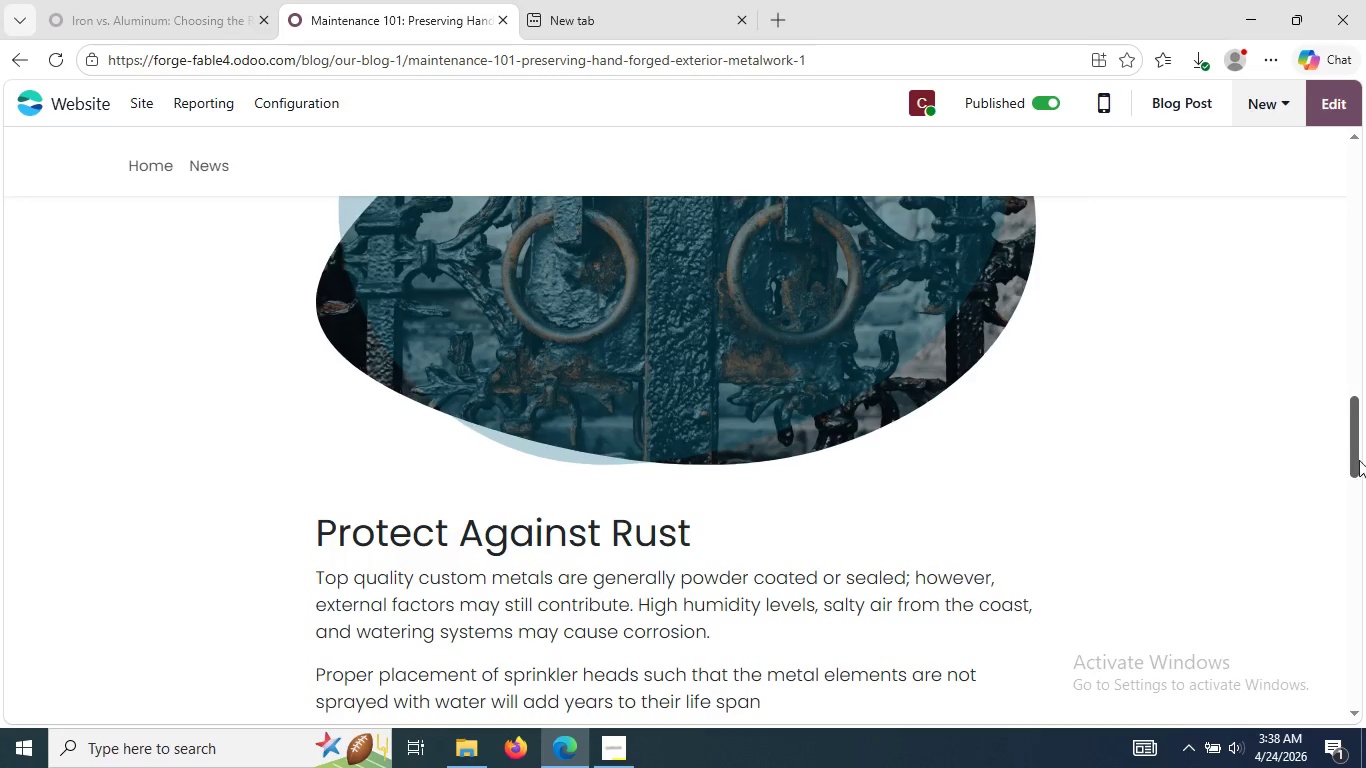 
left_click_drag(start_coordinate=[1356, 460], to_coordinate=[1364, 556])
 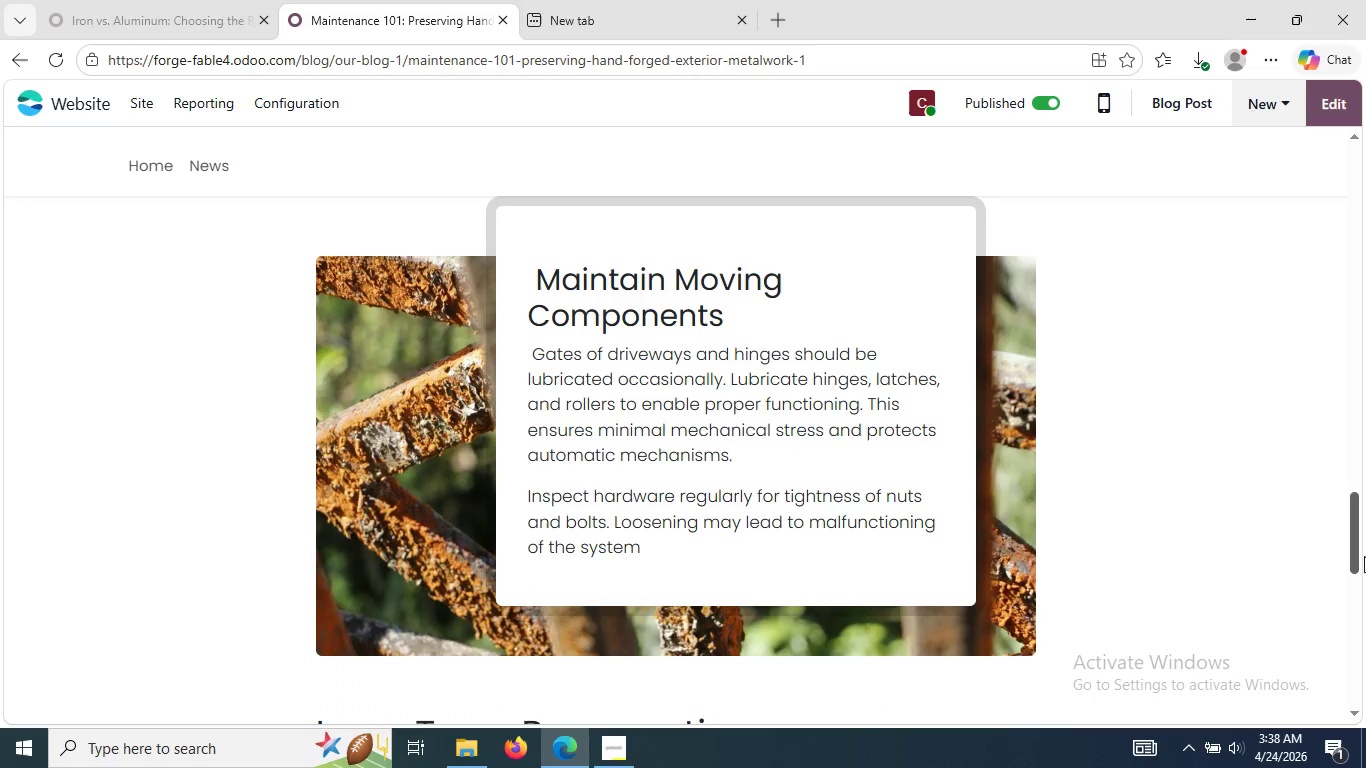 
key(Meta+PrintScreen)
 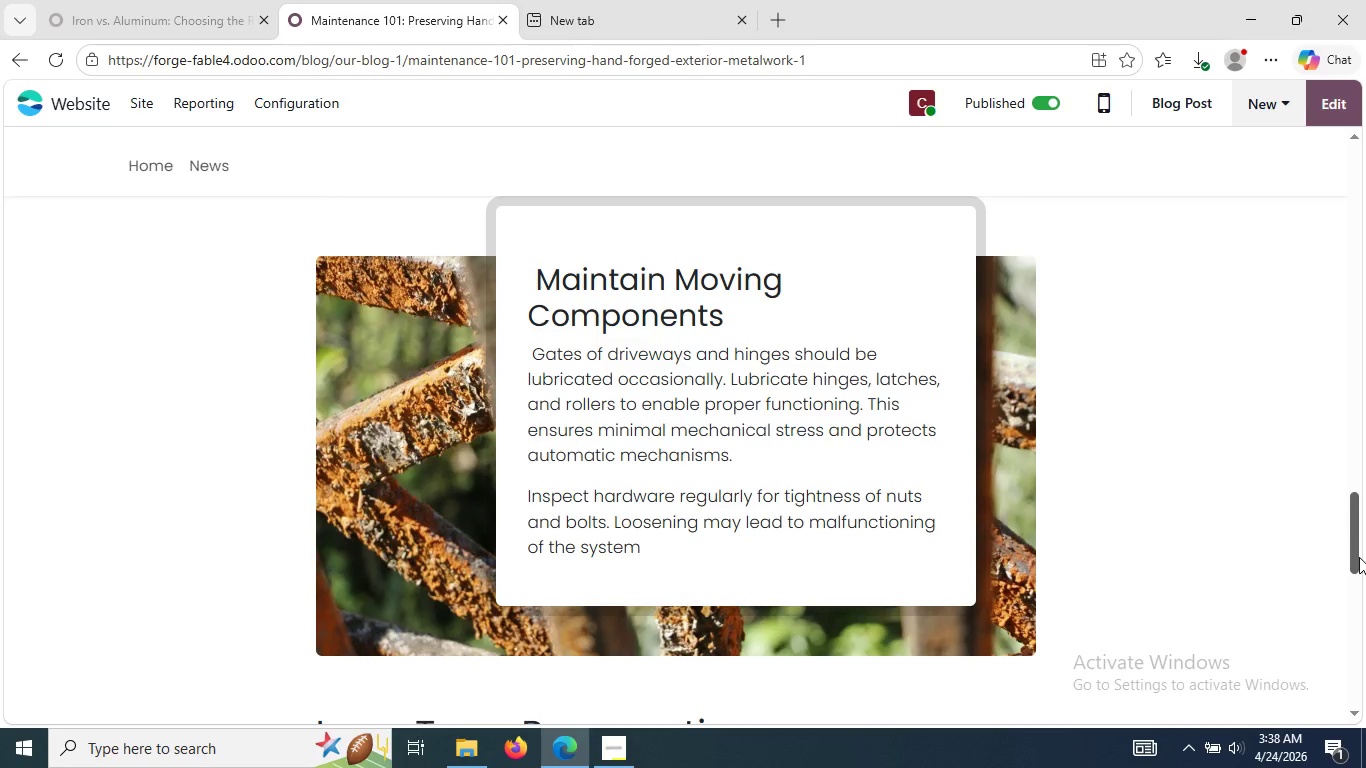 
left_click_drag(start_coordinate=[1359, 557], to_coordinate=[1365, 619])
 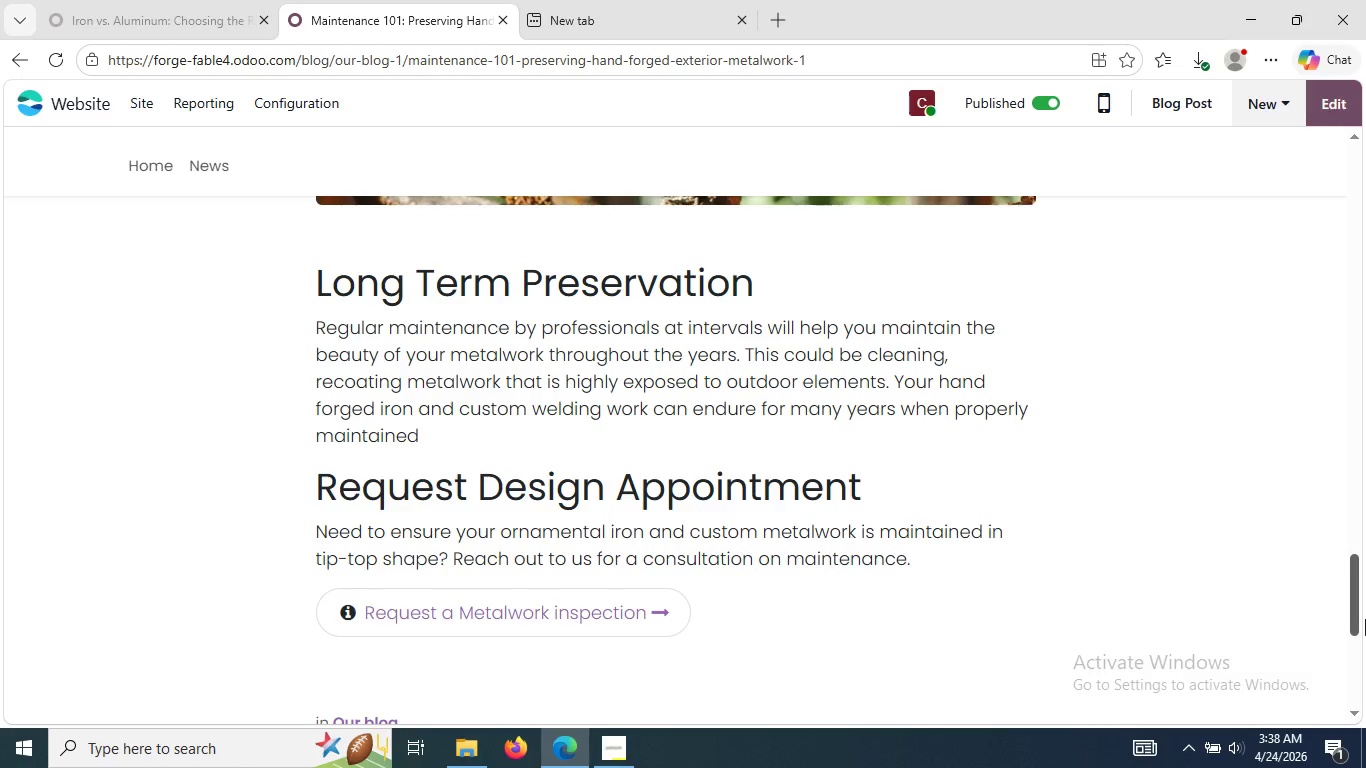 
key(Meta+PrintScreen)
 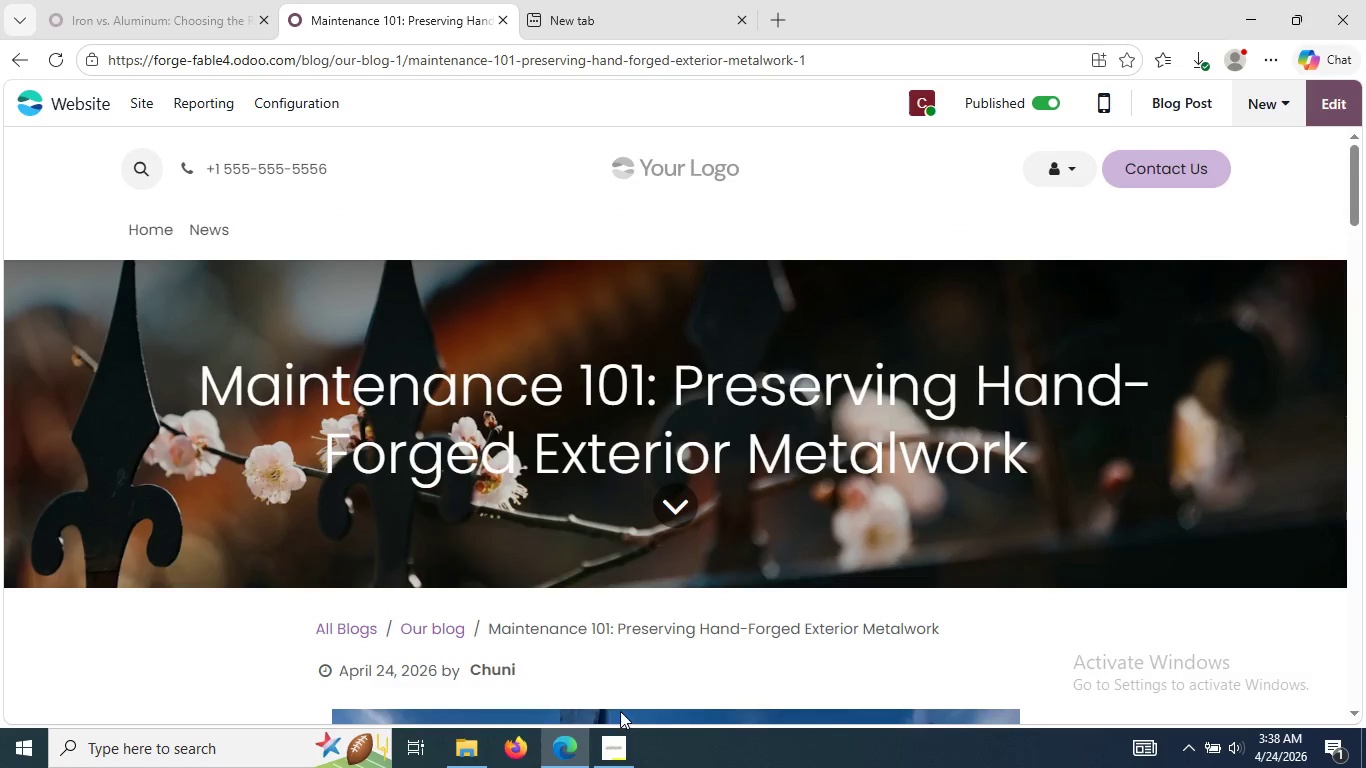 
wait(11.75)
 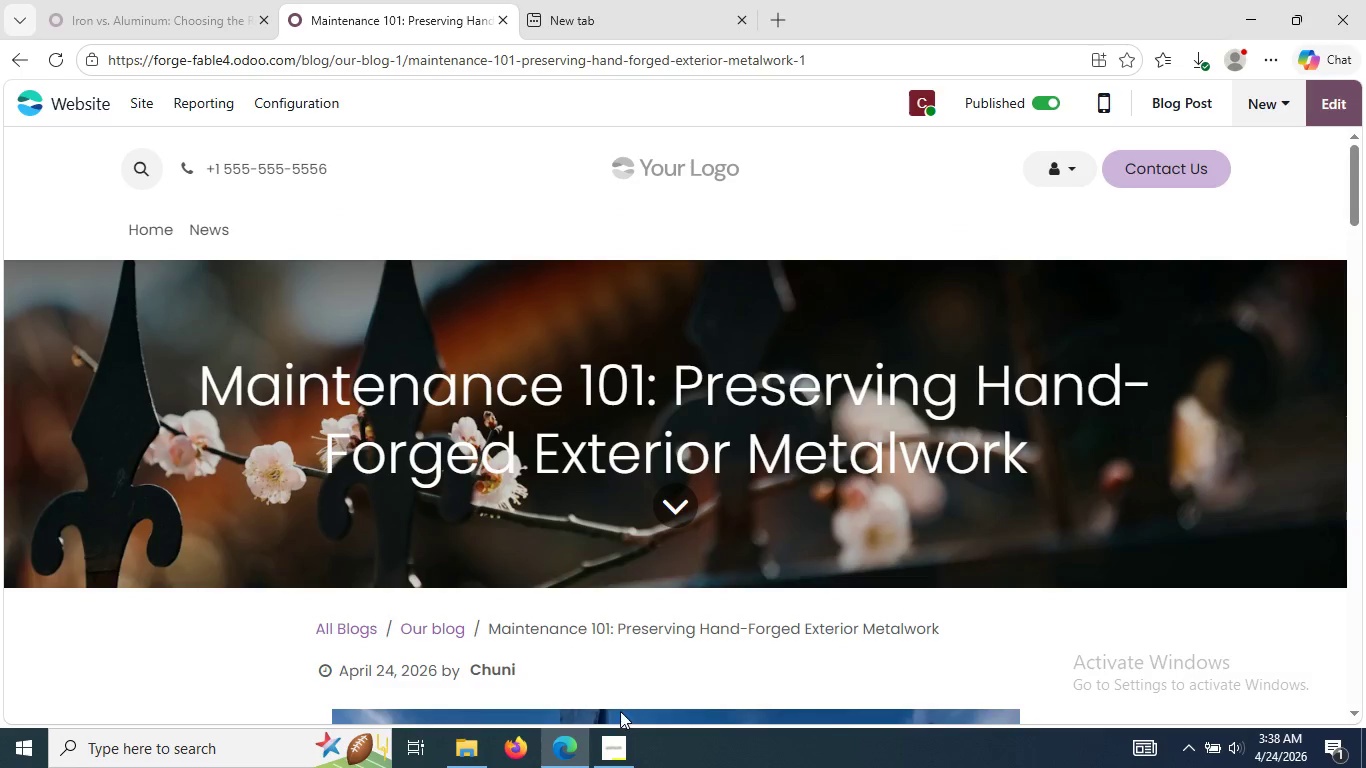 
left_click([634, 0])
 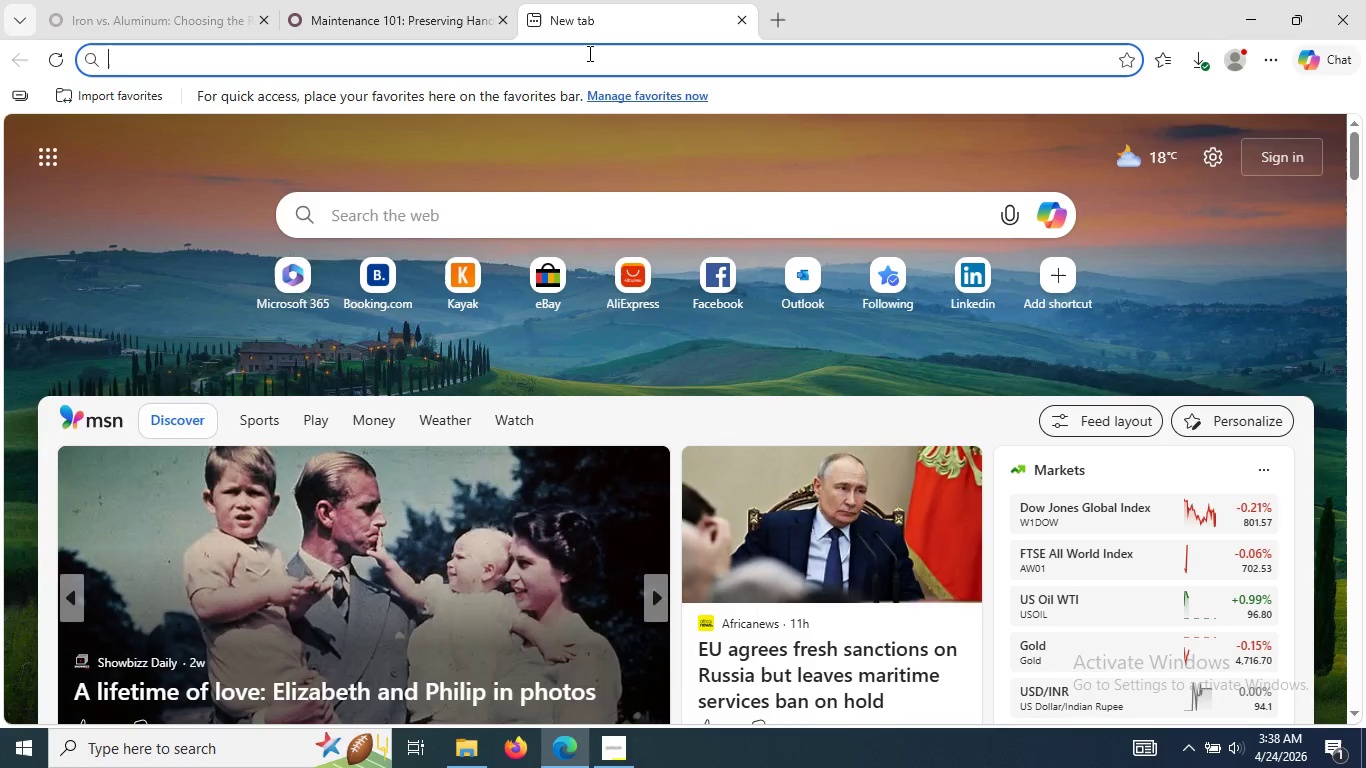 
left_click([588, 53])
 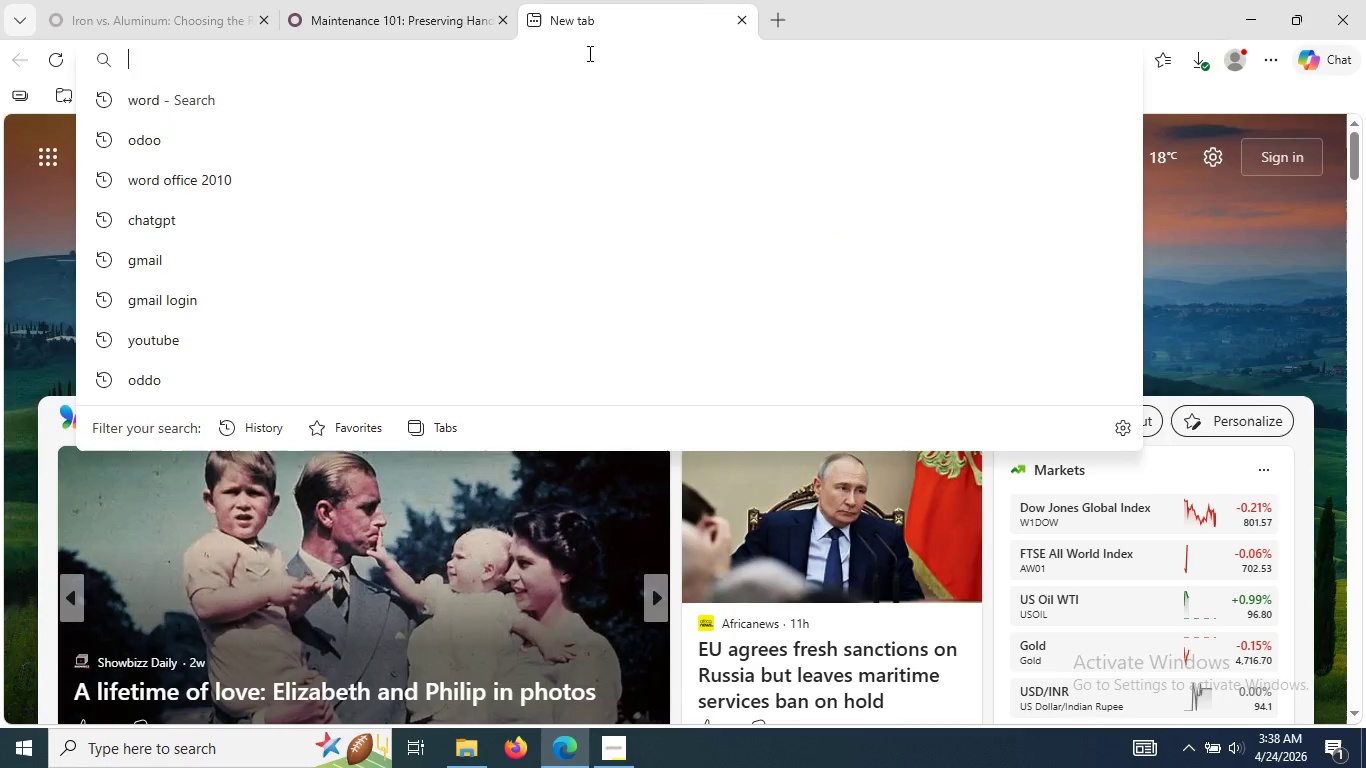 
type(note)
 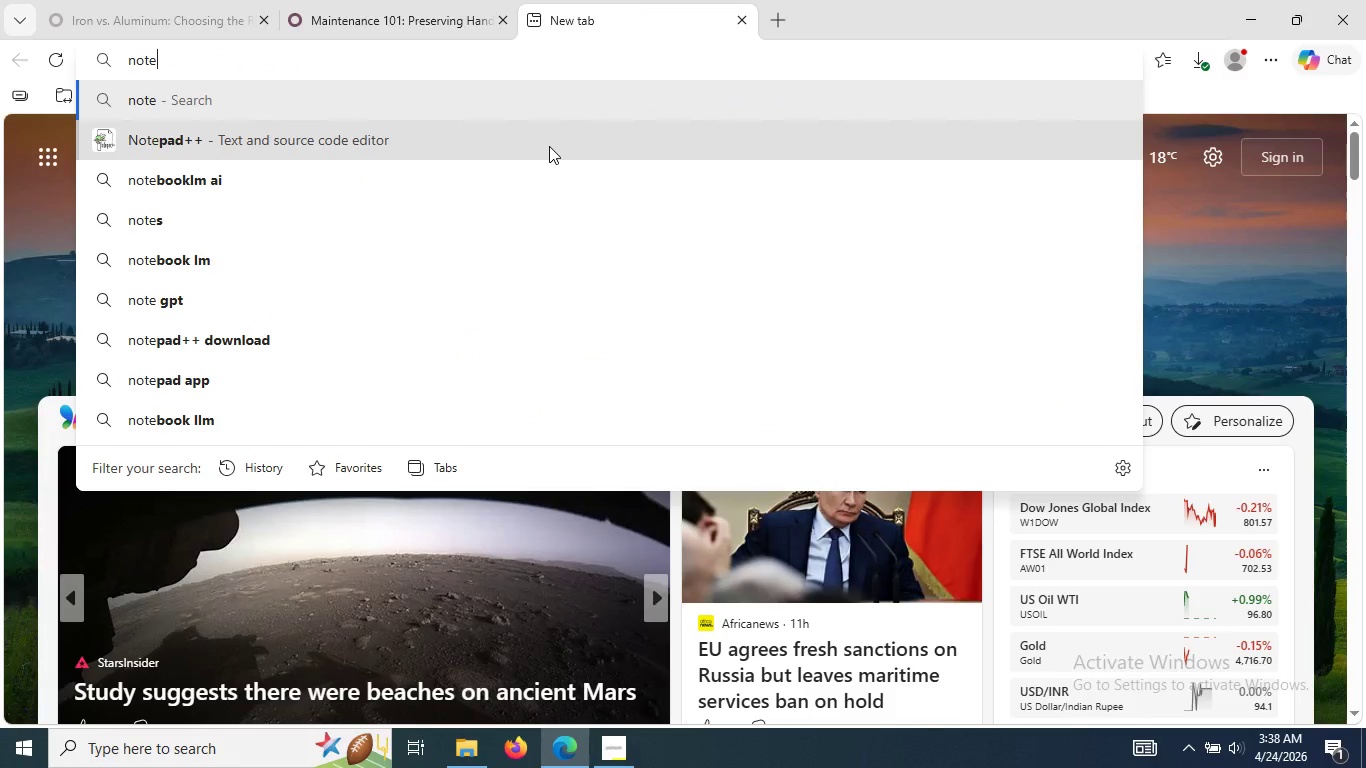 
left_click([549, 146])
 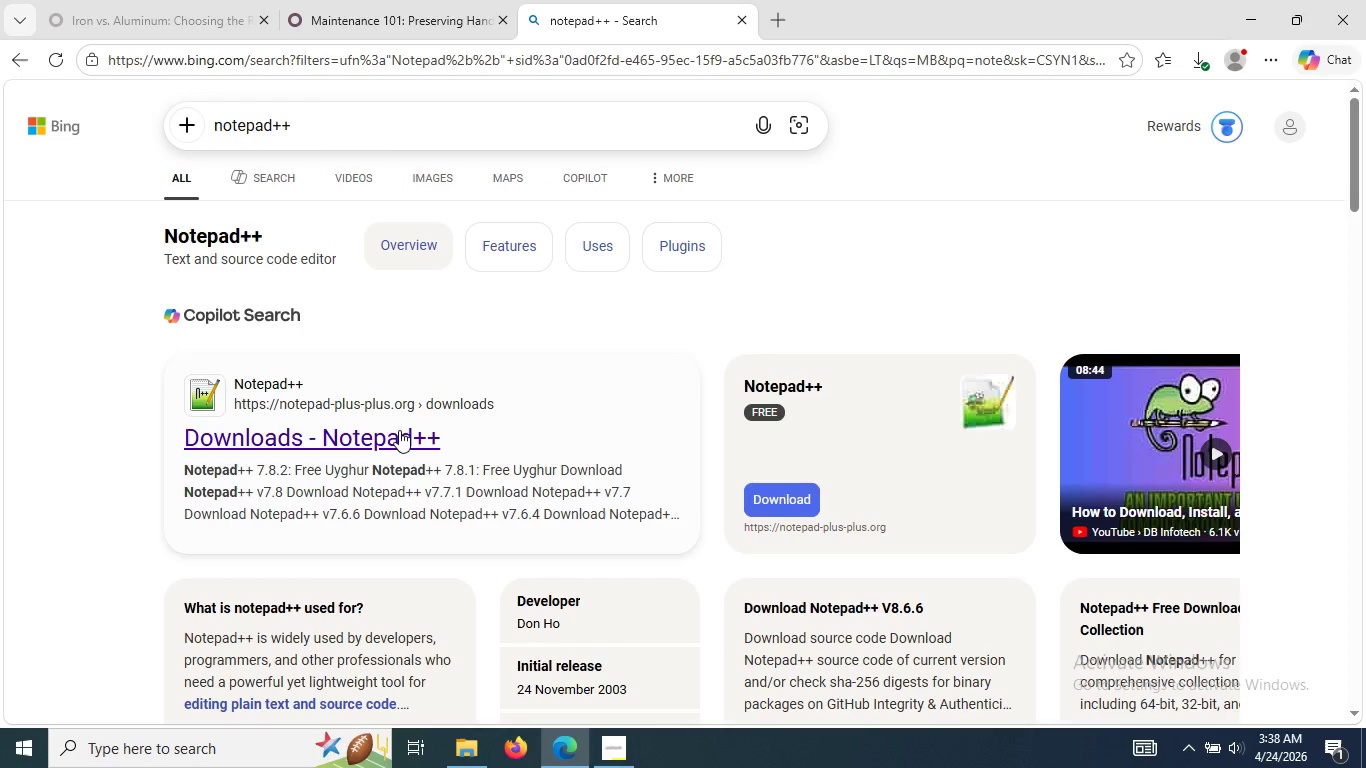 
left_click([399, 433])
 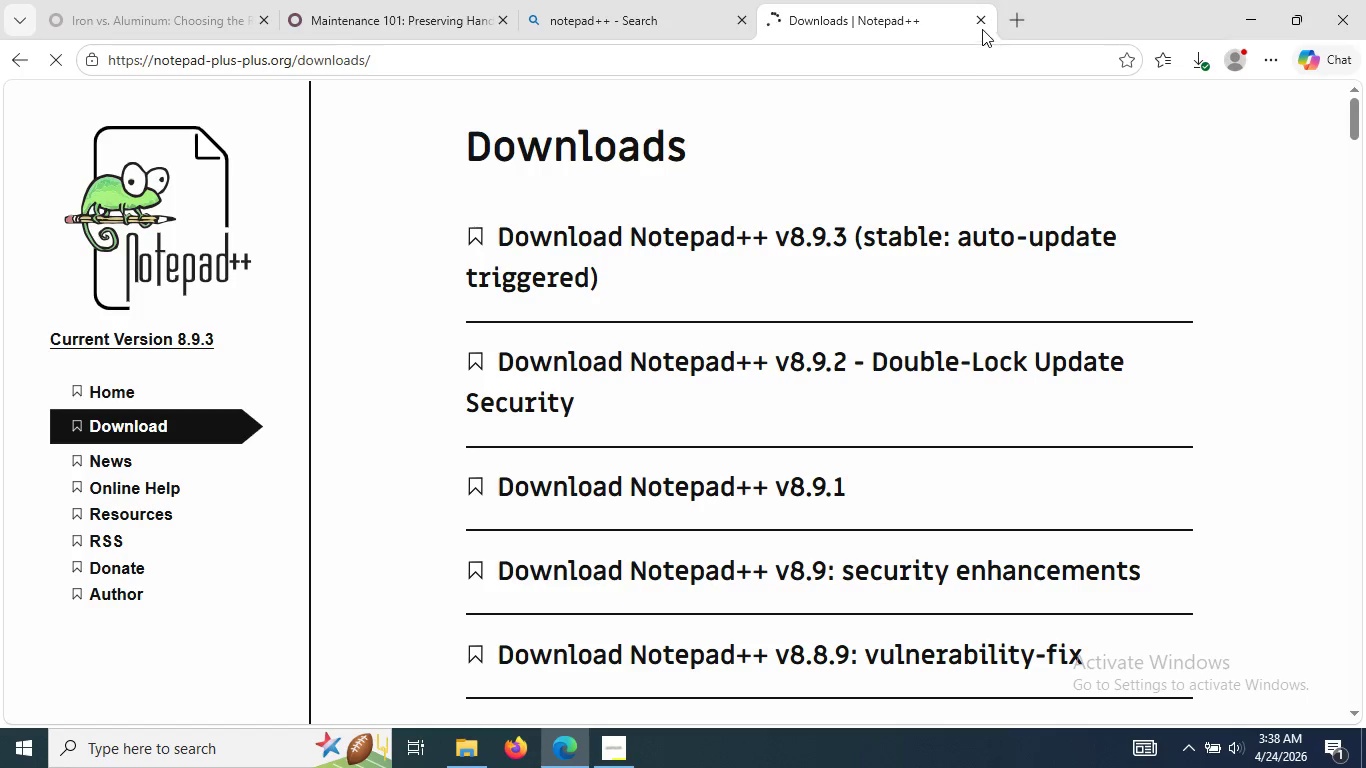 
left_click([981, 23])
 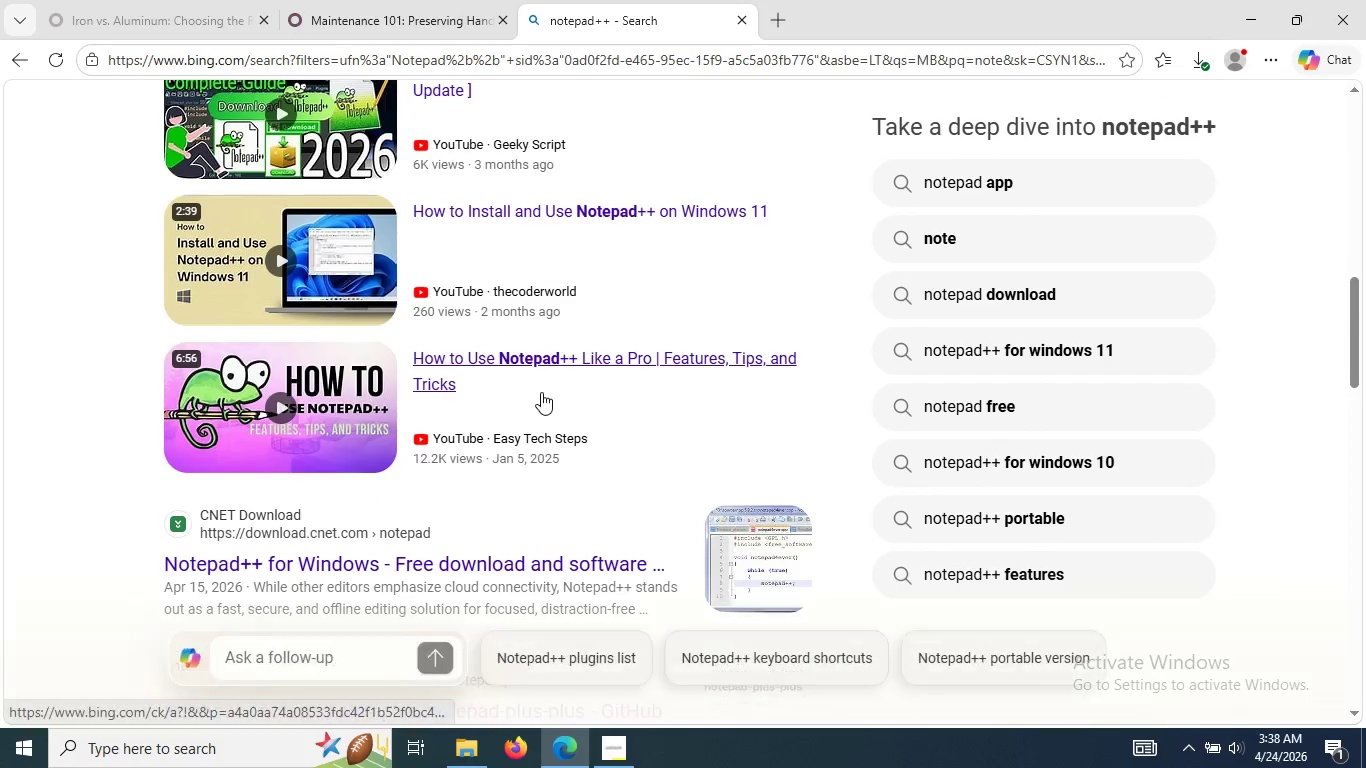 
wait(9.42)
 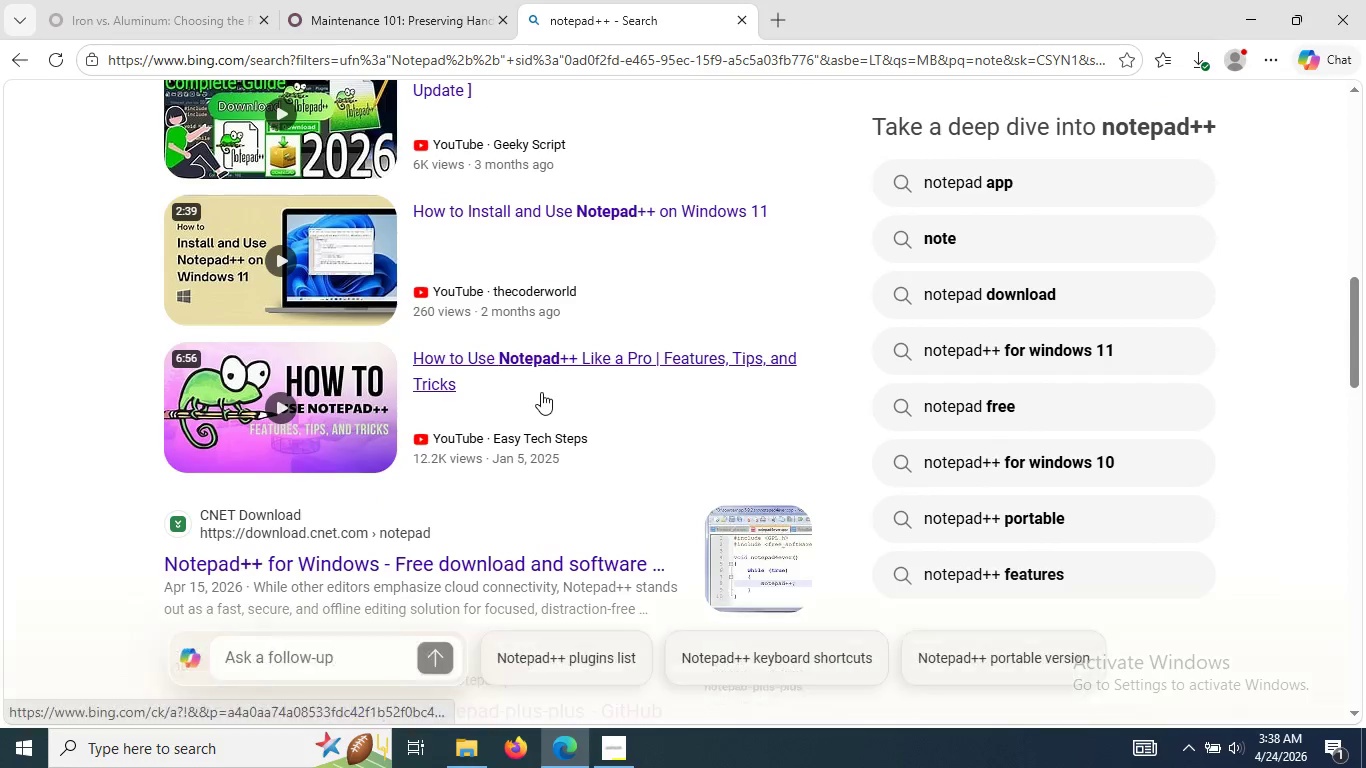 
left_click([437, 127])
 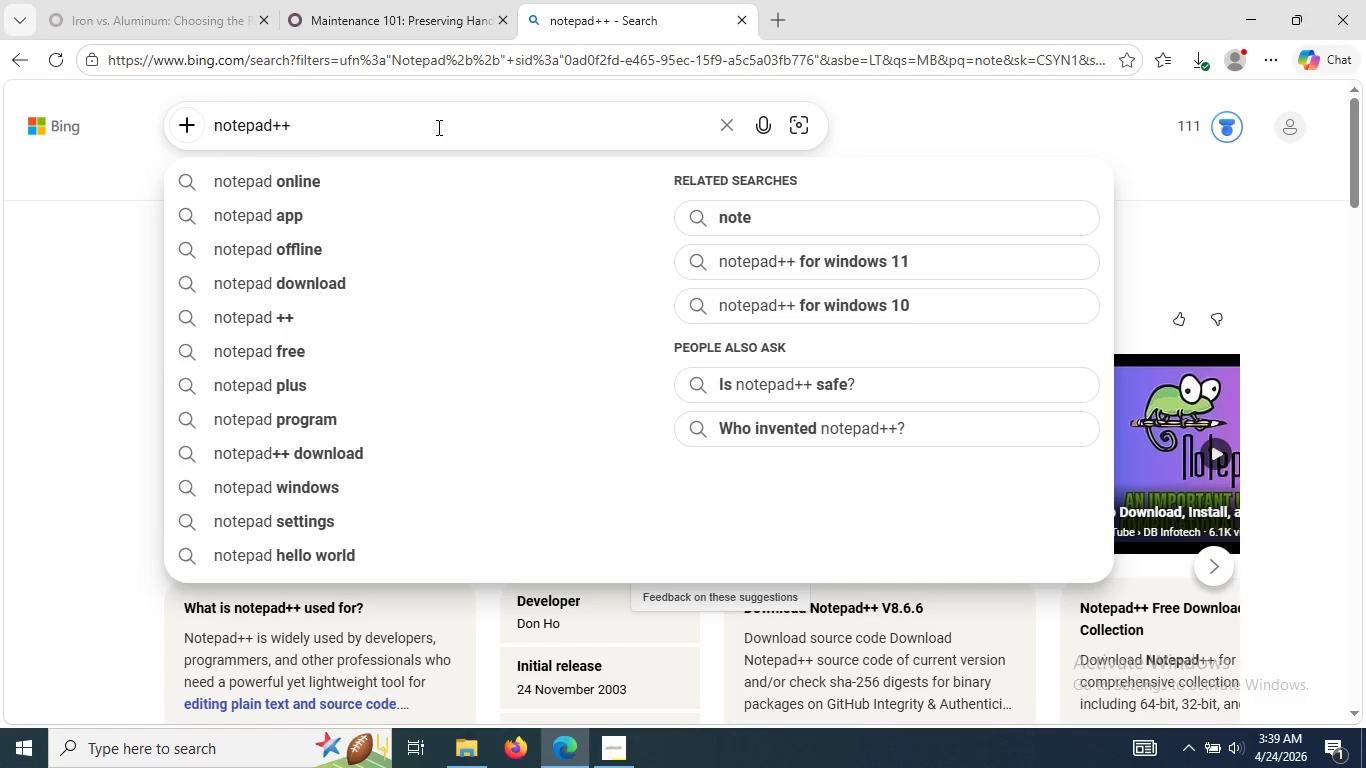 
hold_key(key=Backspace, duration=1.28)
 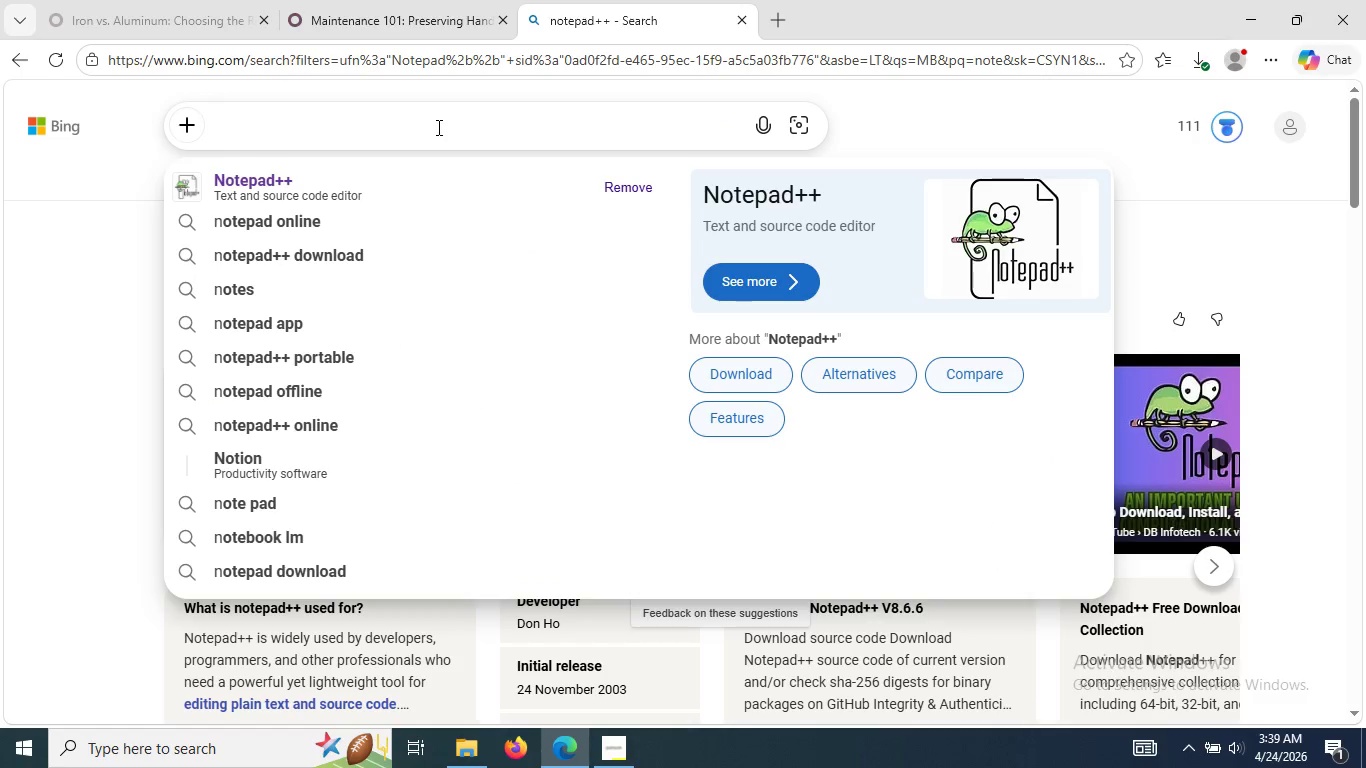 
type(note apg)
 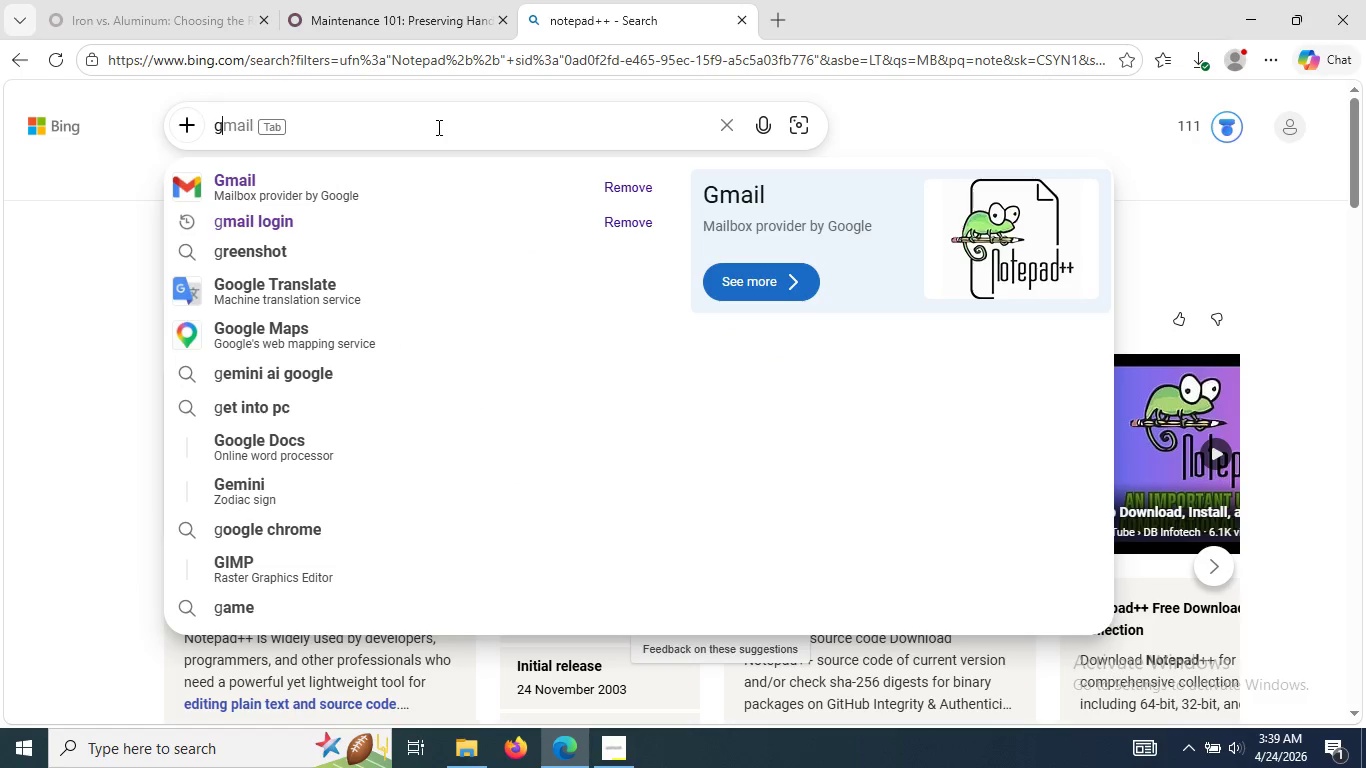 
hold_key(key=Backspace, duration=0.95)
 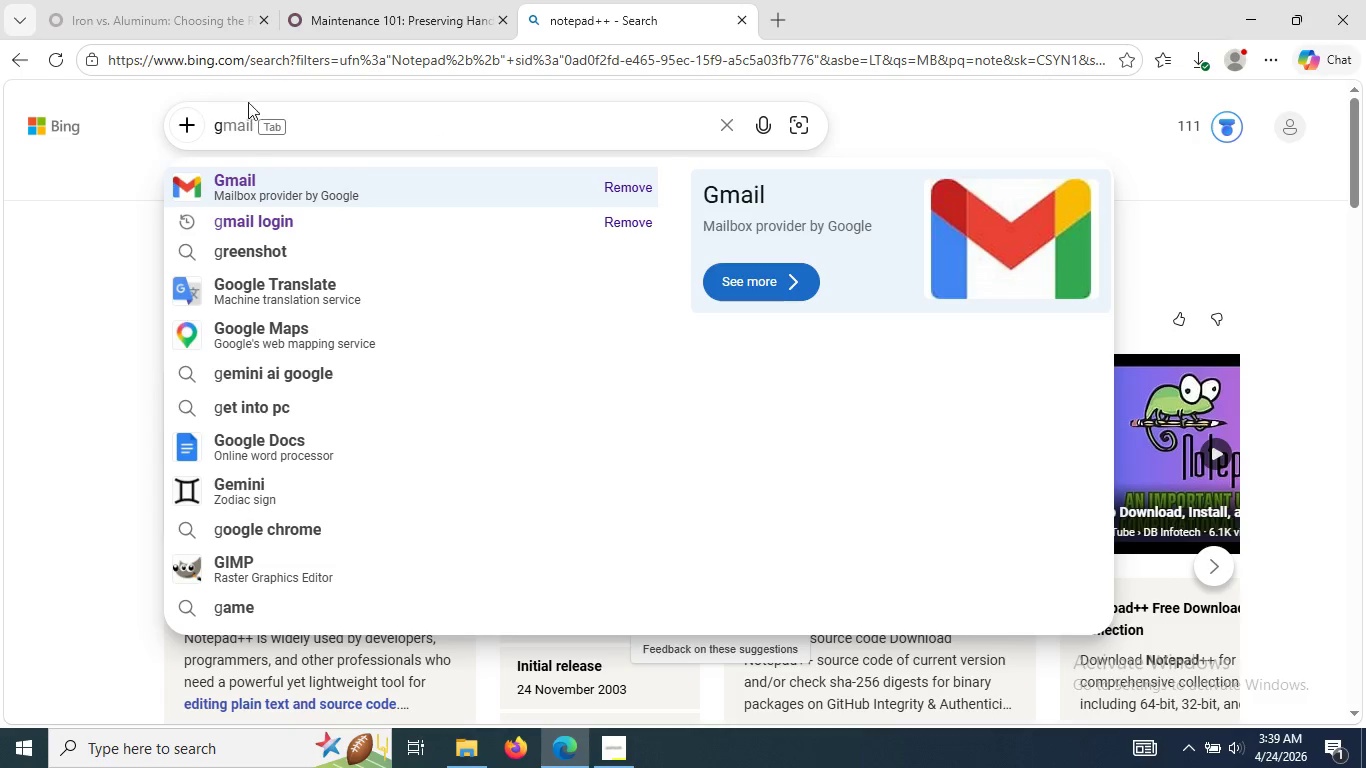 
left_click([260, 174])
 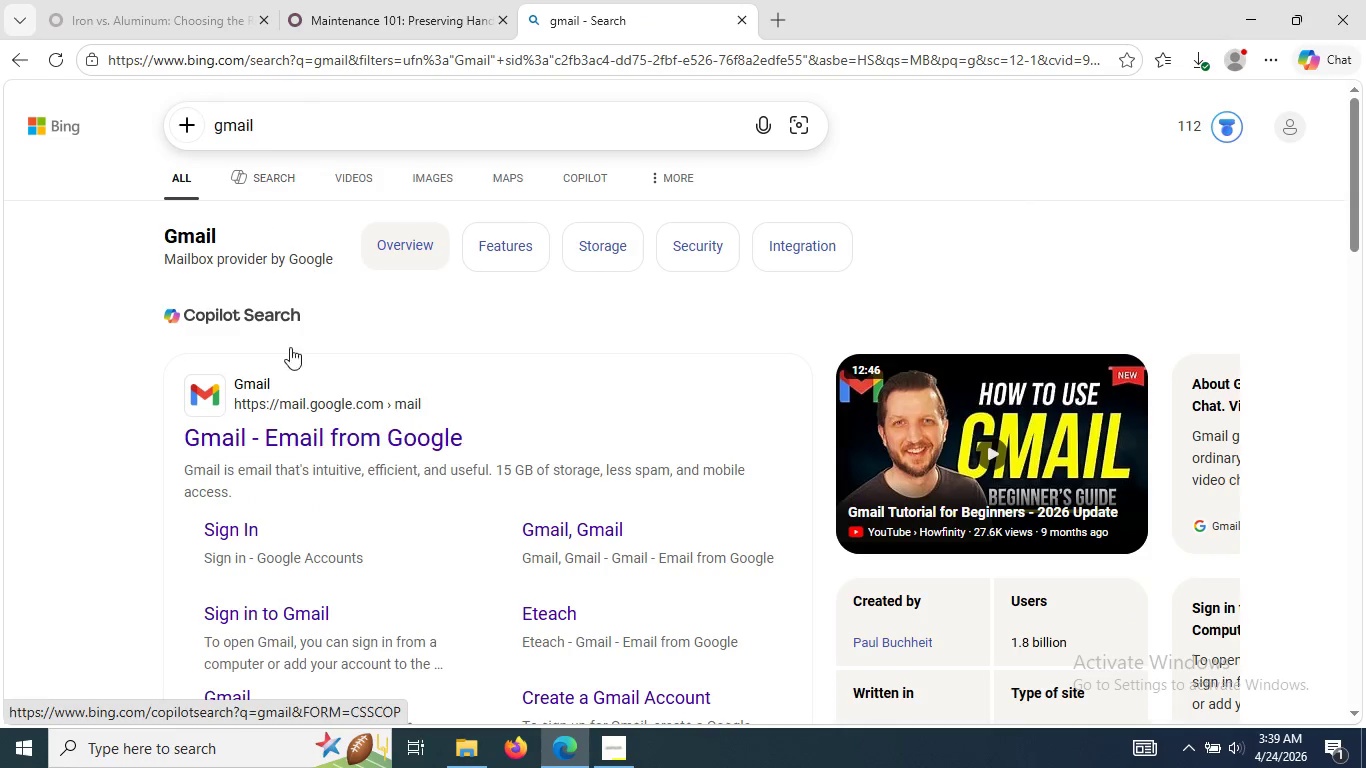 
left_click([305, 428])
 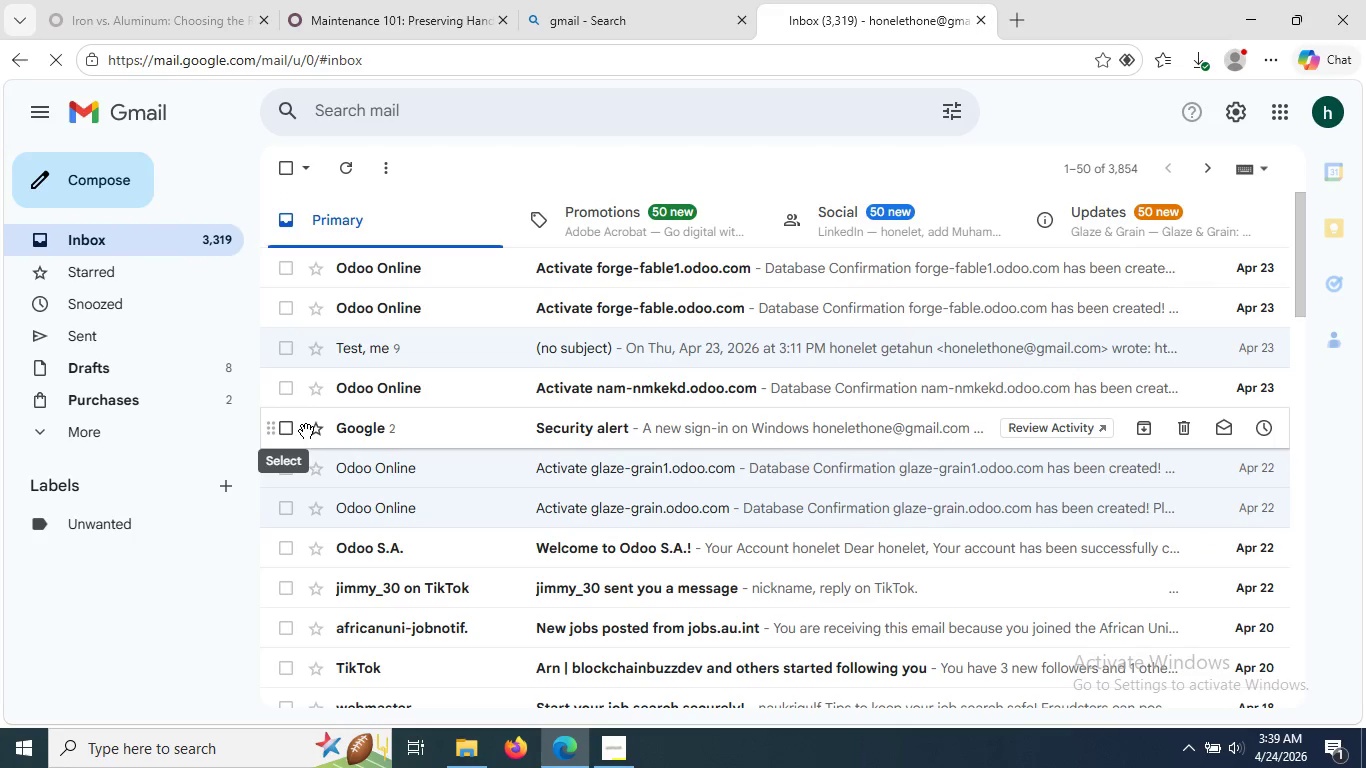 
wait(6.2)
 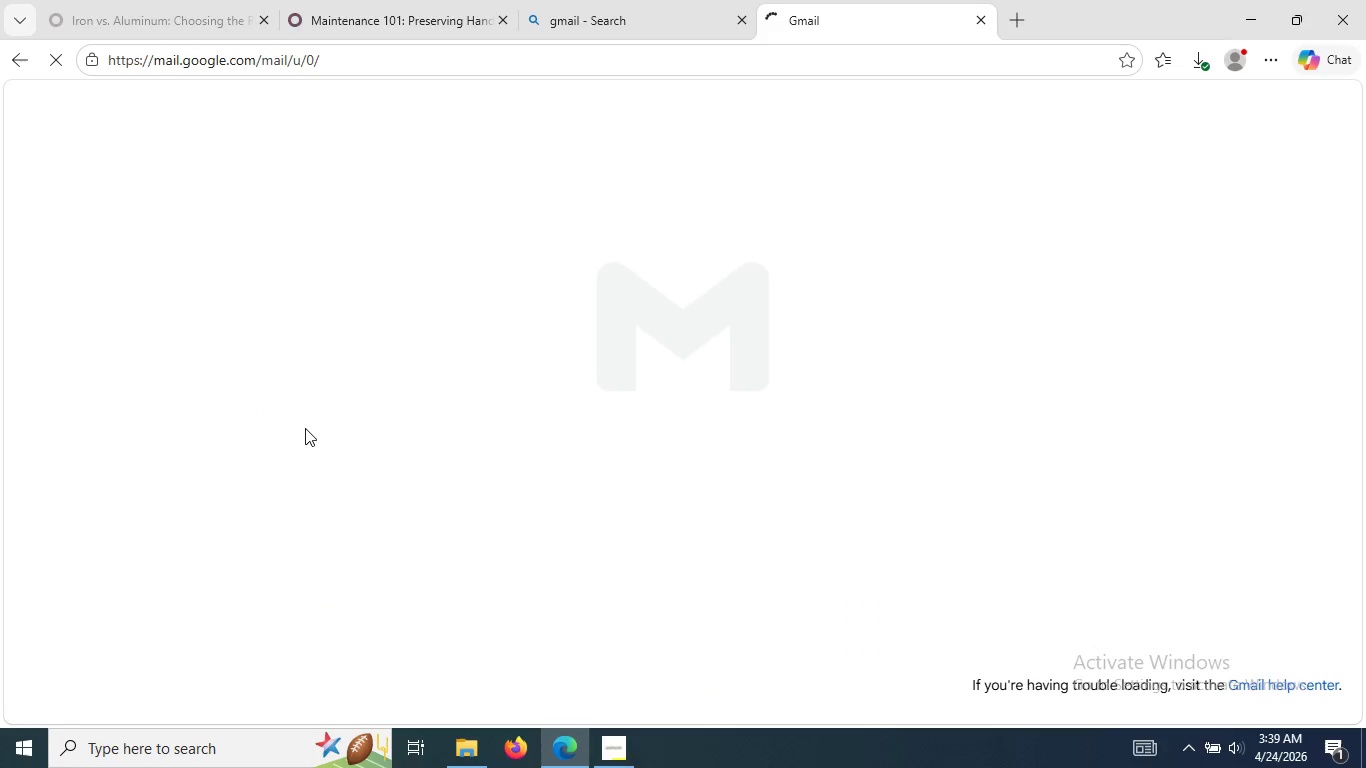 
left_click([511, 264])
 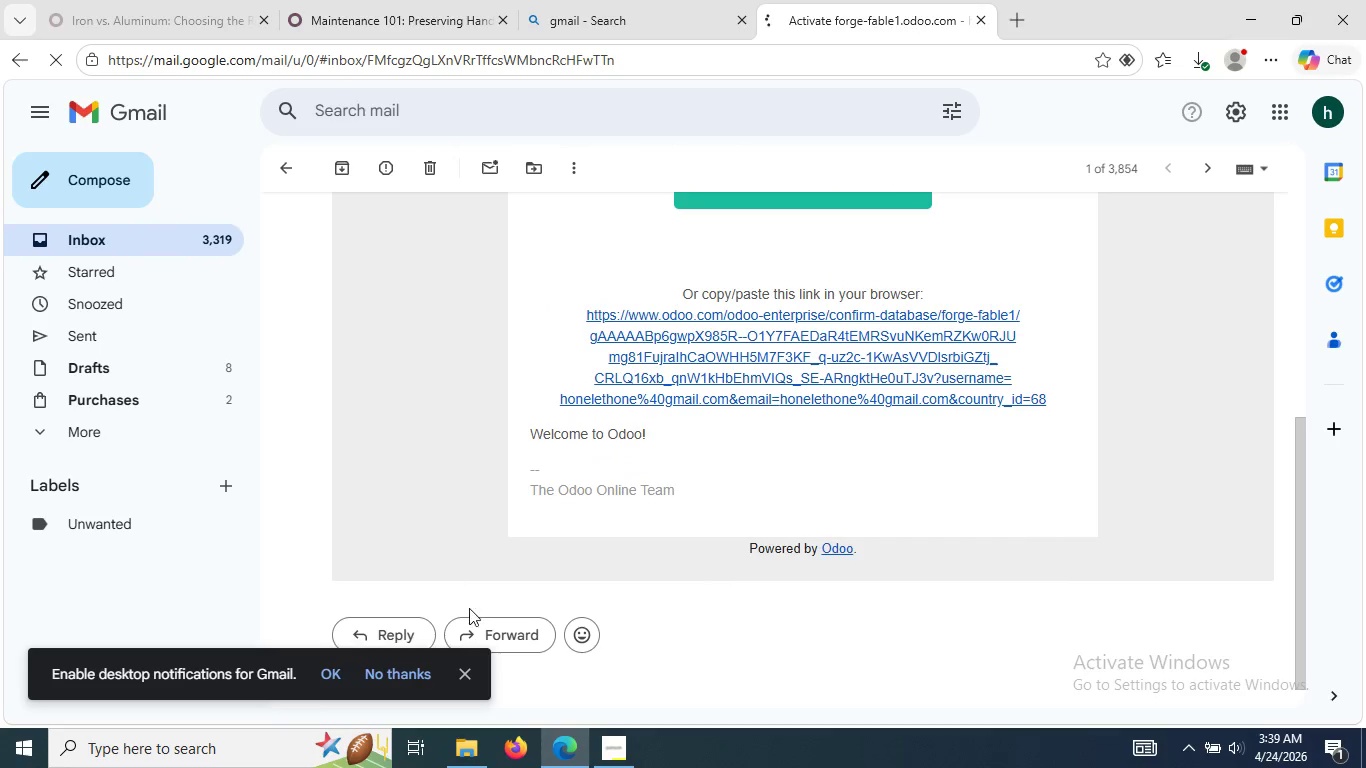 
left_click([460, 675])
 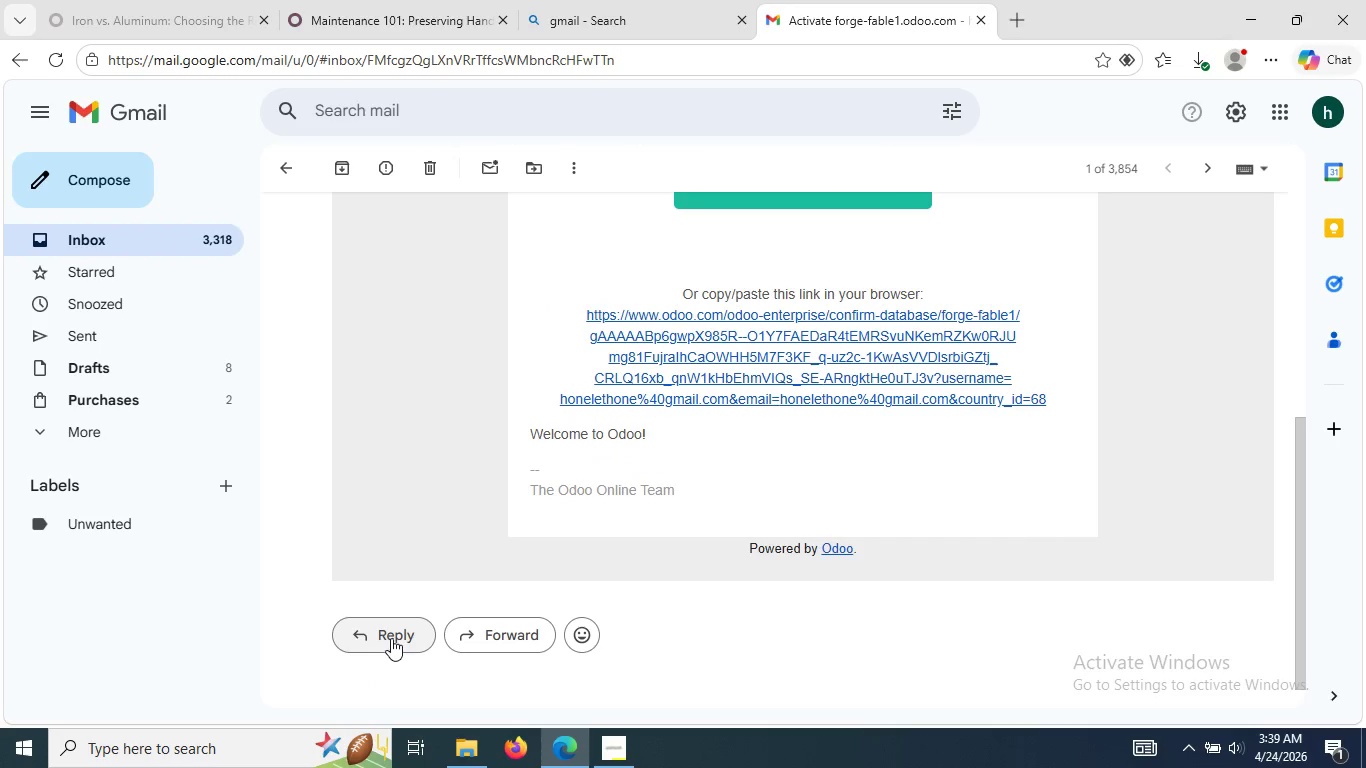 
left_click([391, 638])
 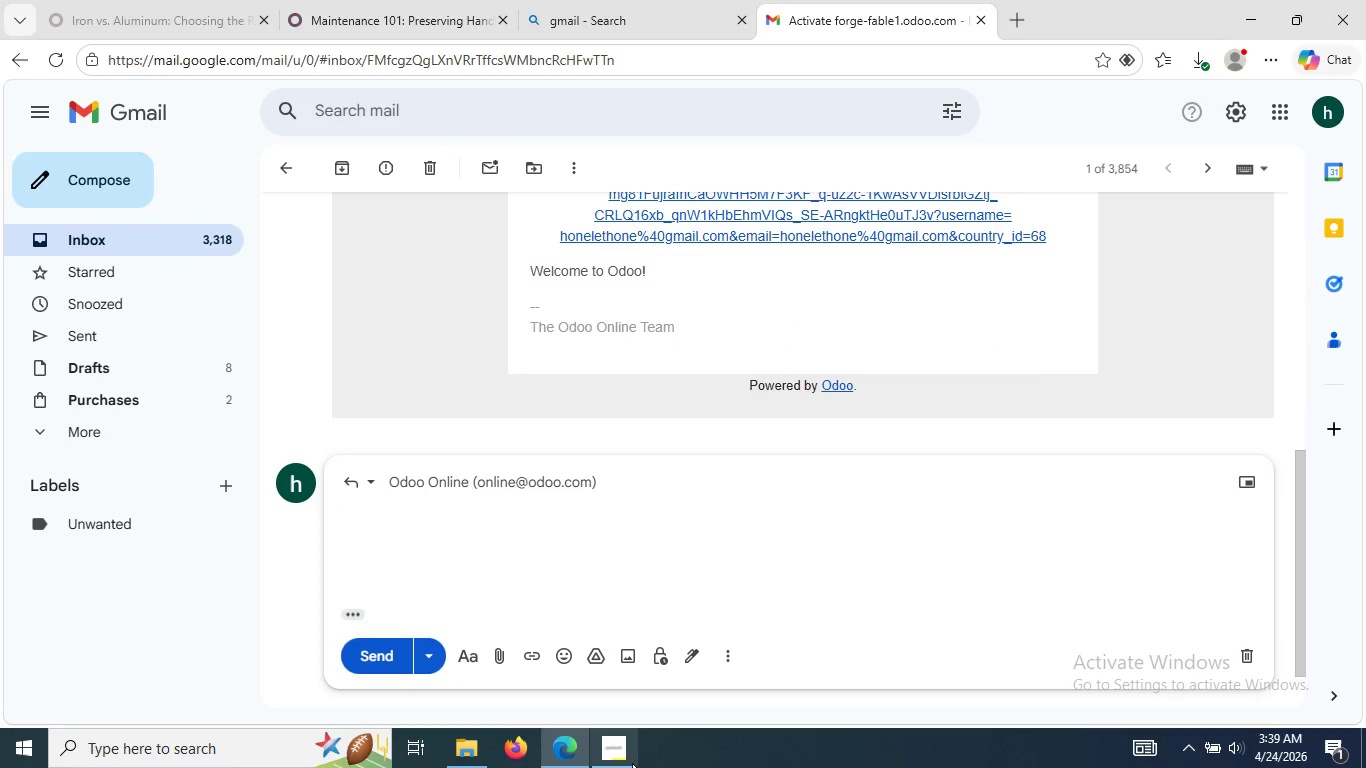 
left_click([625, 763])